 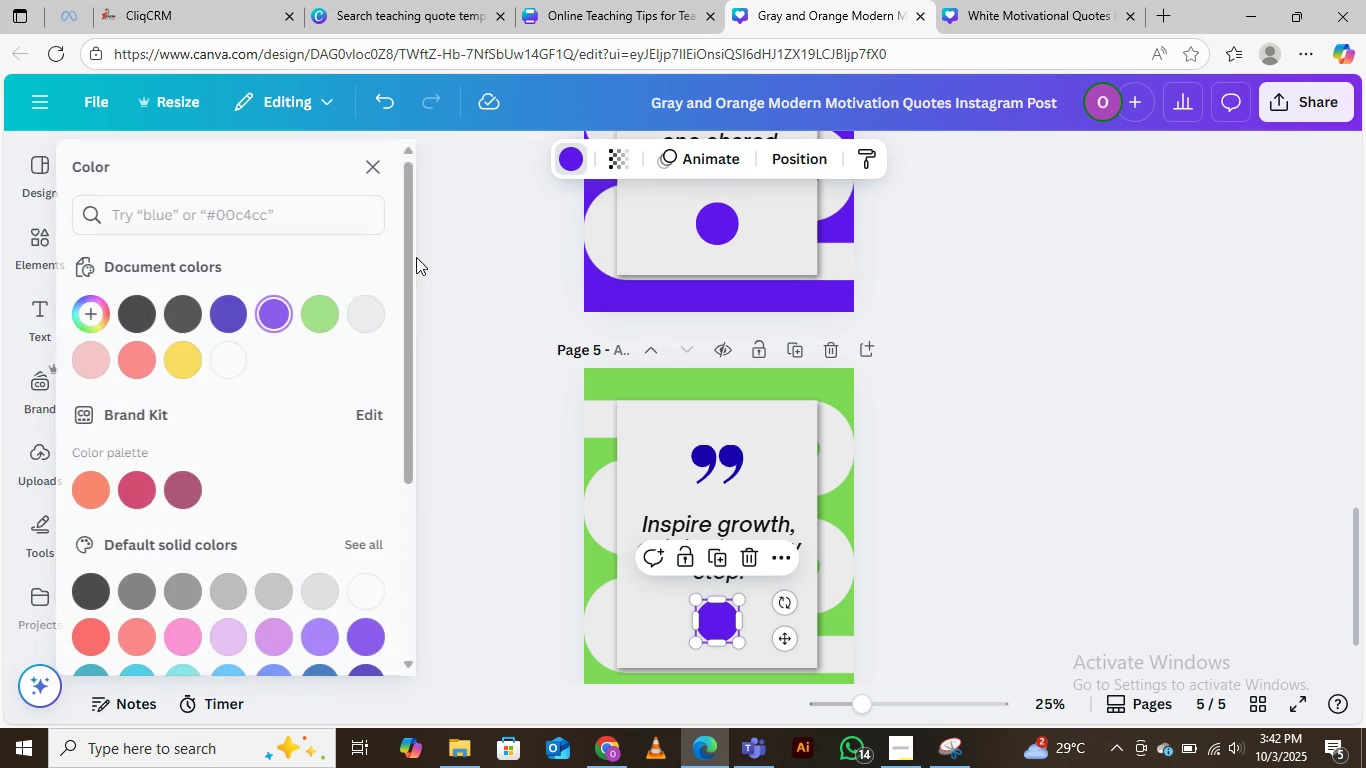 
left_click([335, 312])
 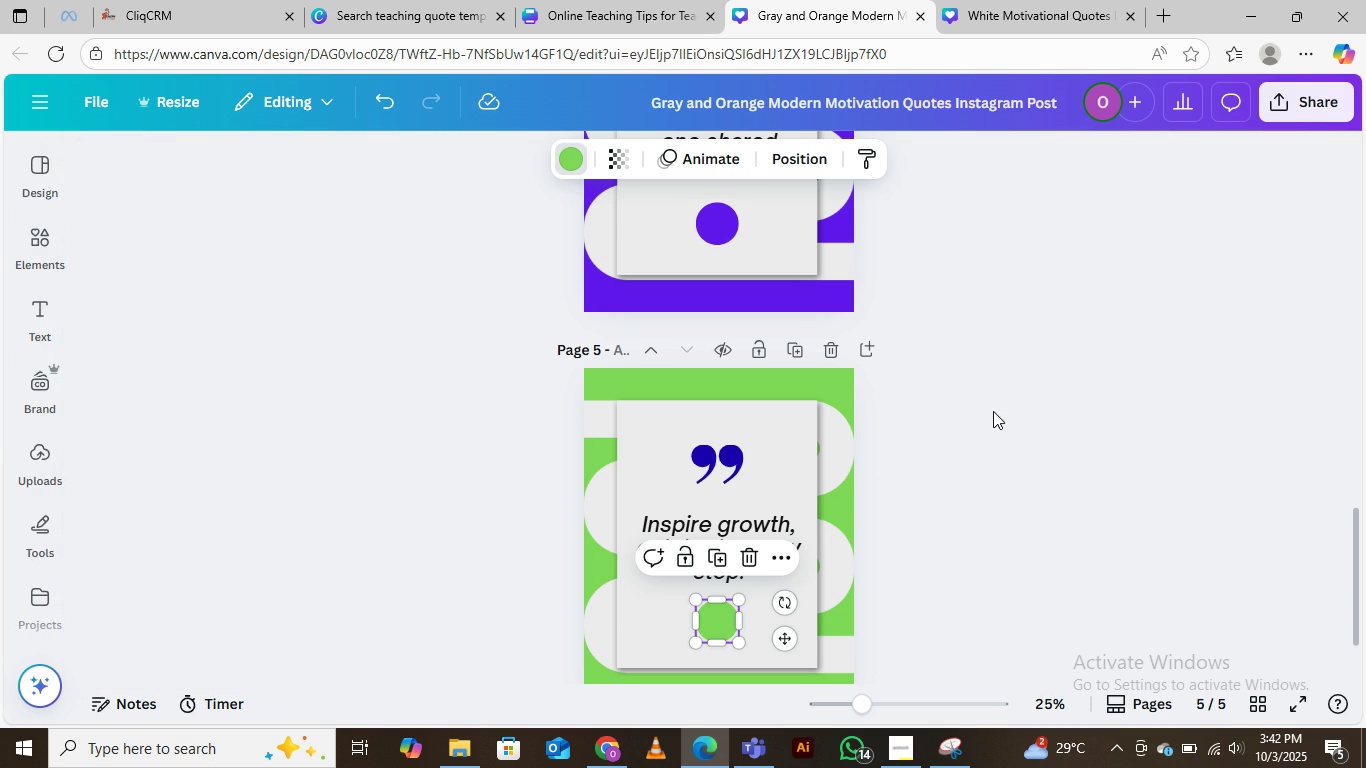 
left_click([993, 411])
 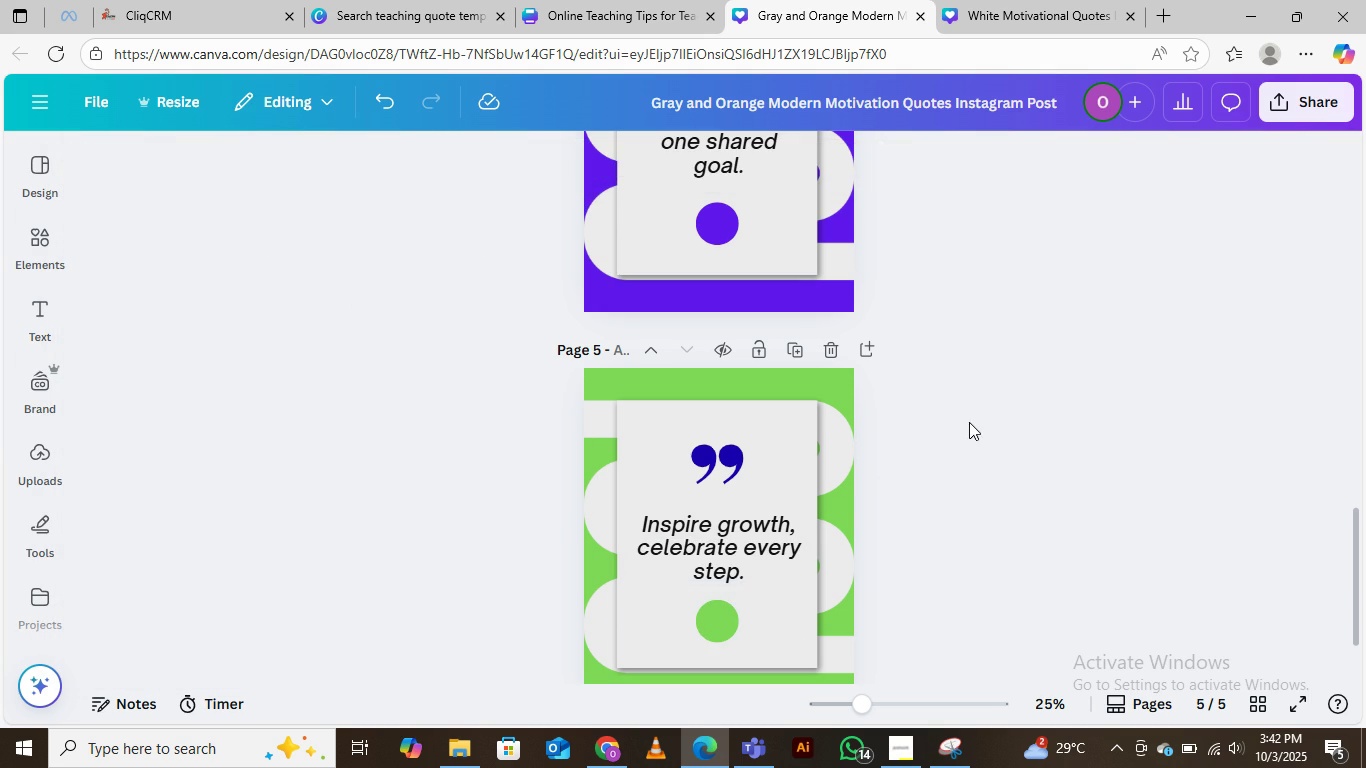 
left_click([969, 422])
 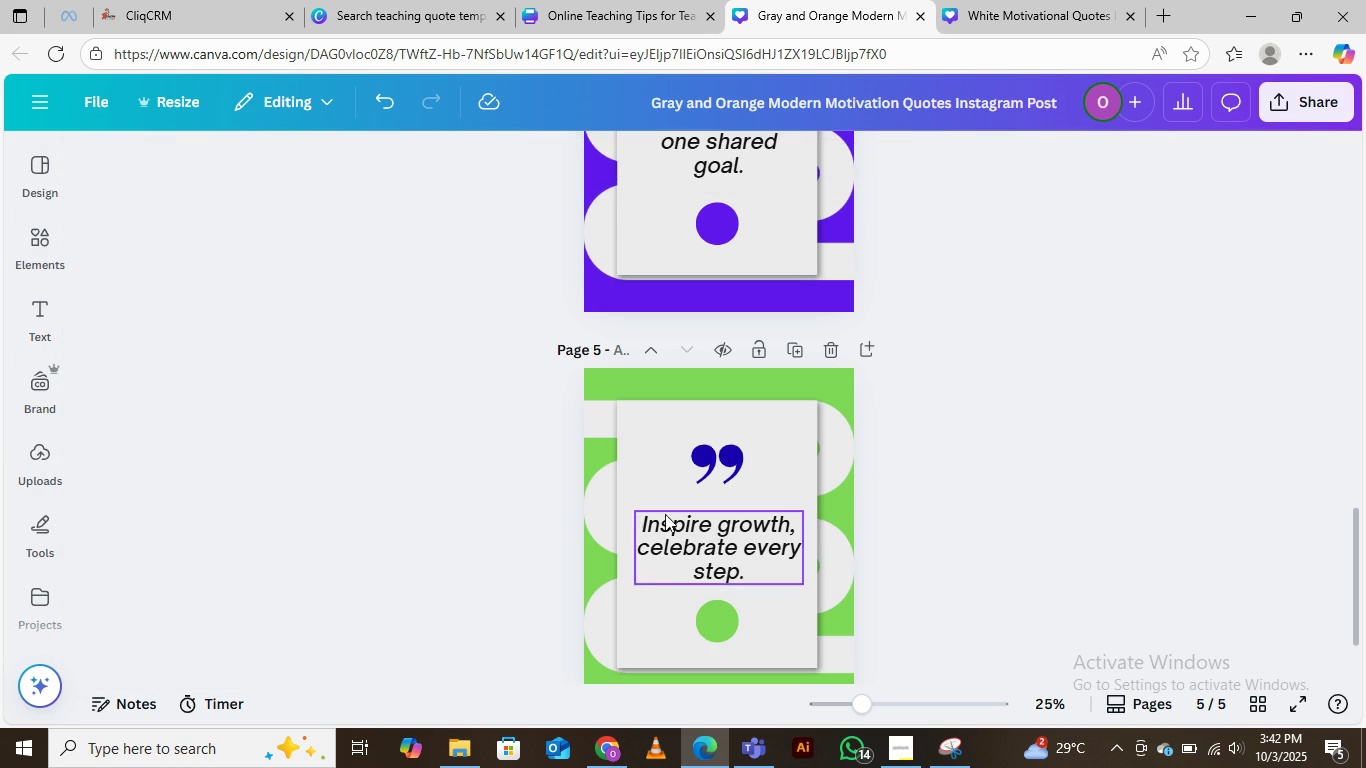 
scroll: coordinate [775, 384], scroll_direction: up, amount: 20.0
 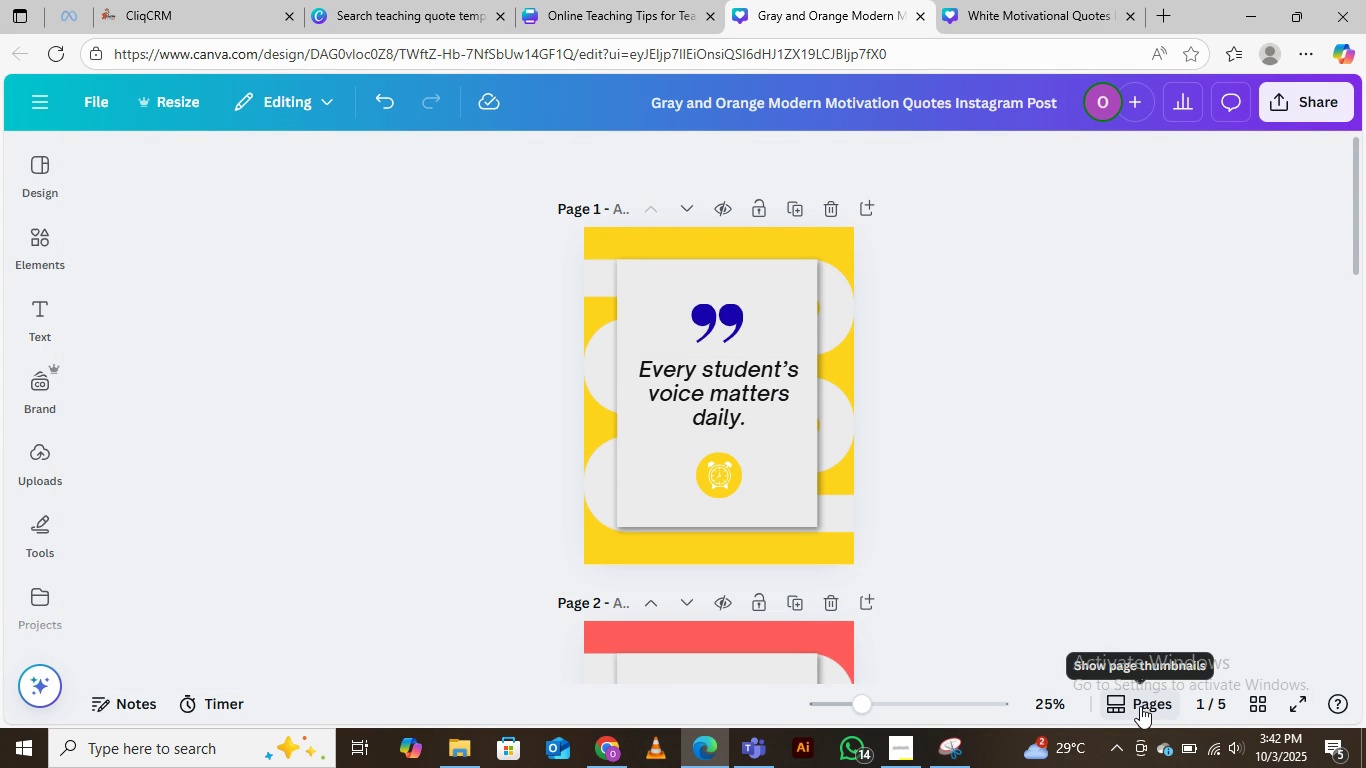 
wait(9.58)
 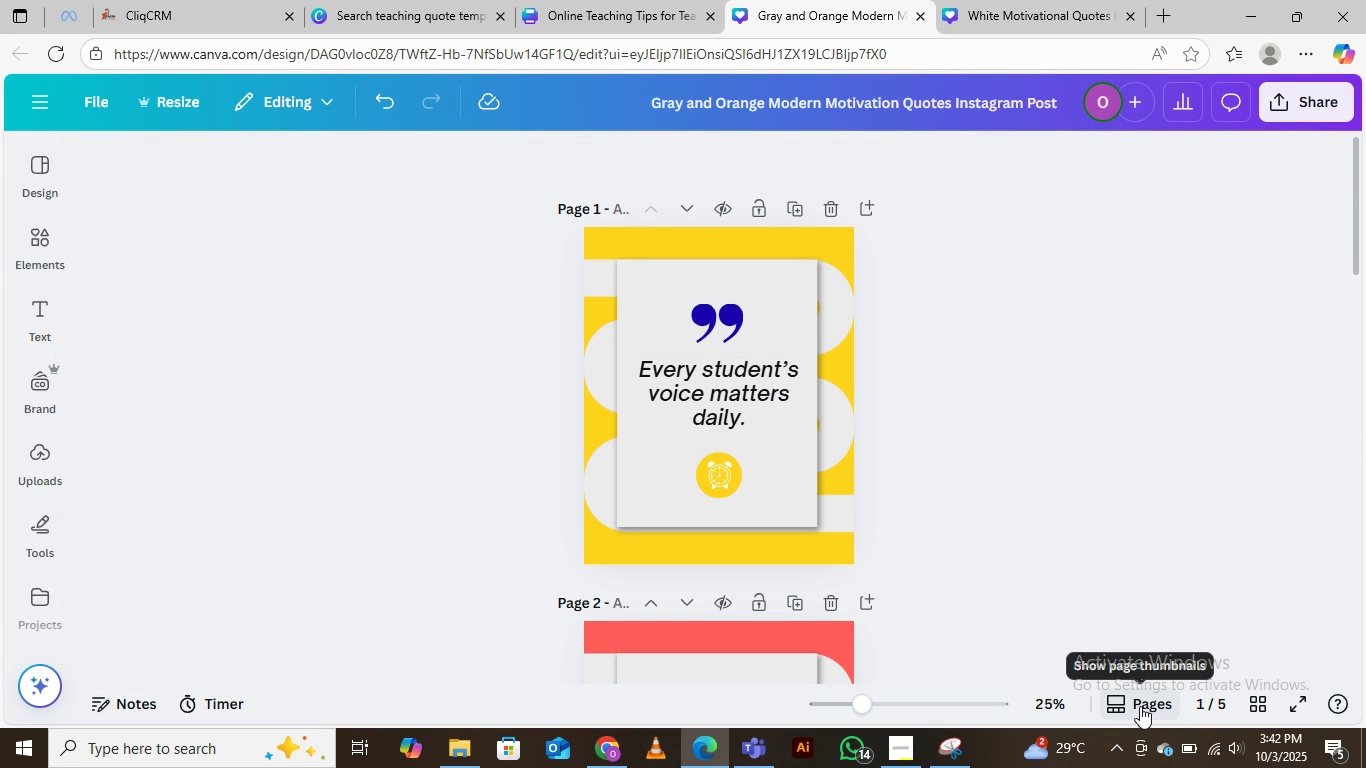 
left_click([827, 242])
 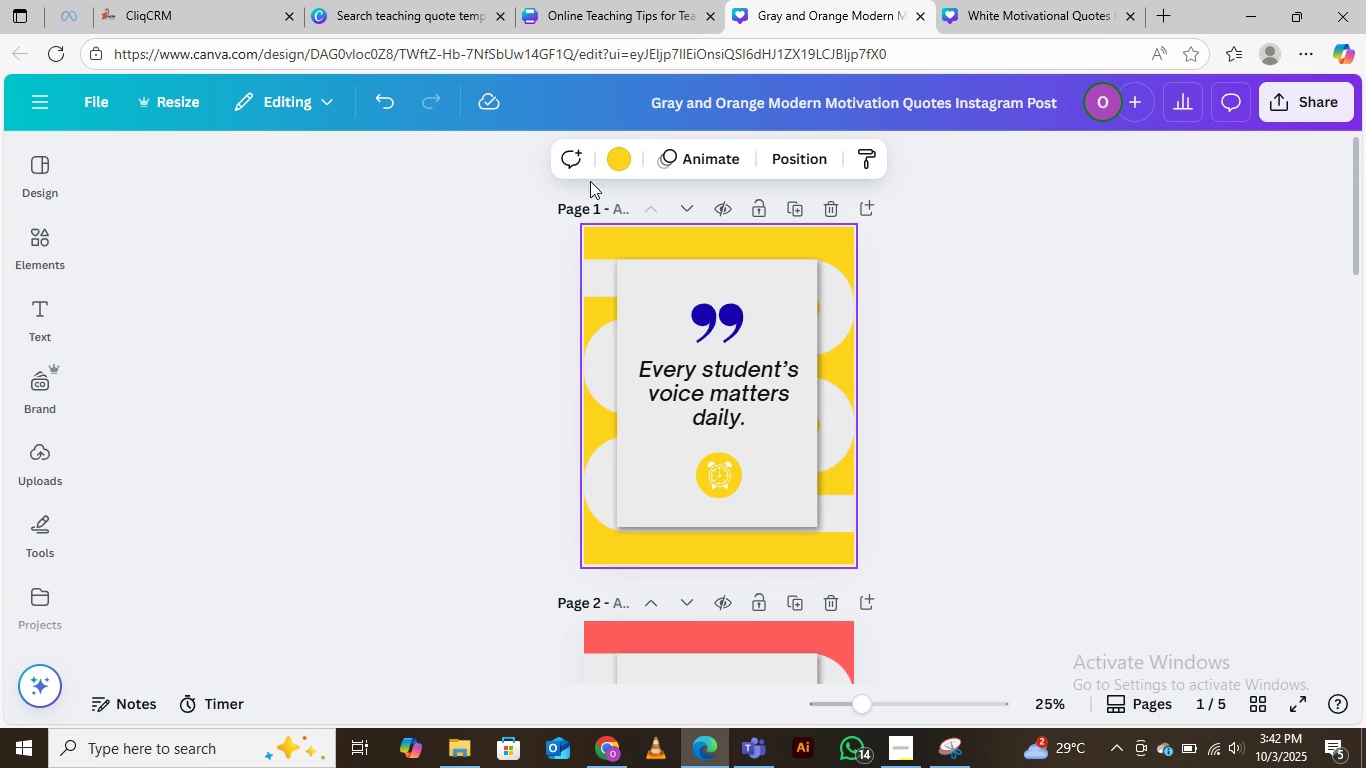 
left_click([620, 152])
 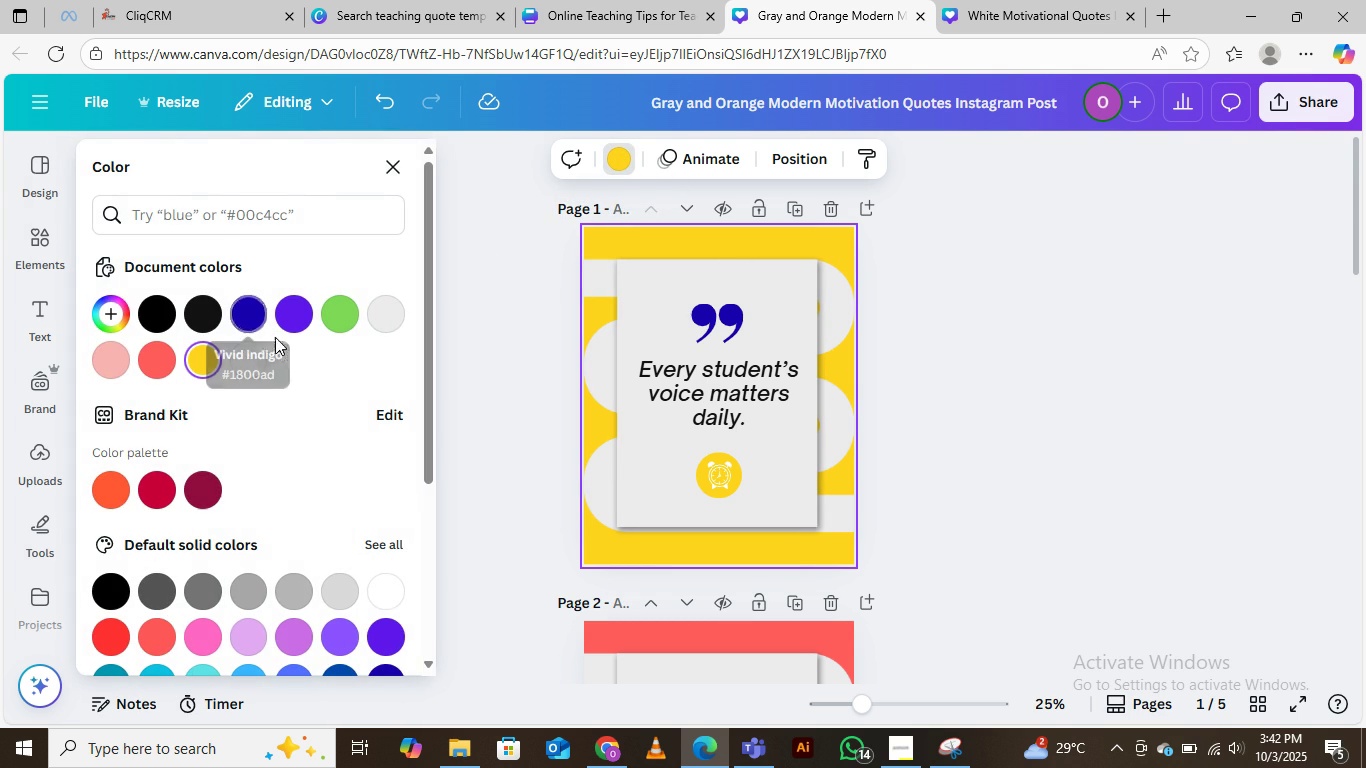 
wait(6.88)
 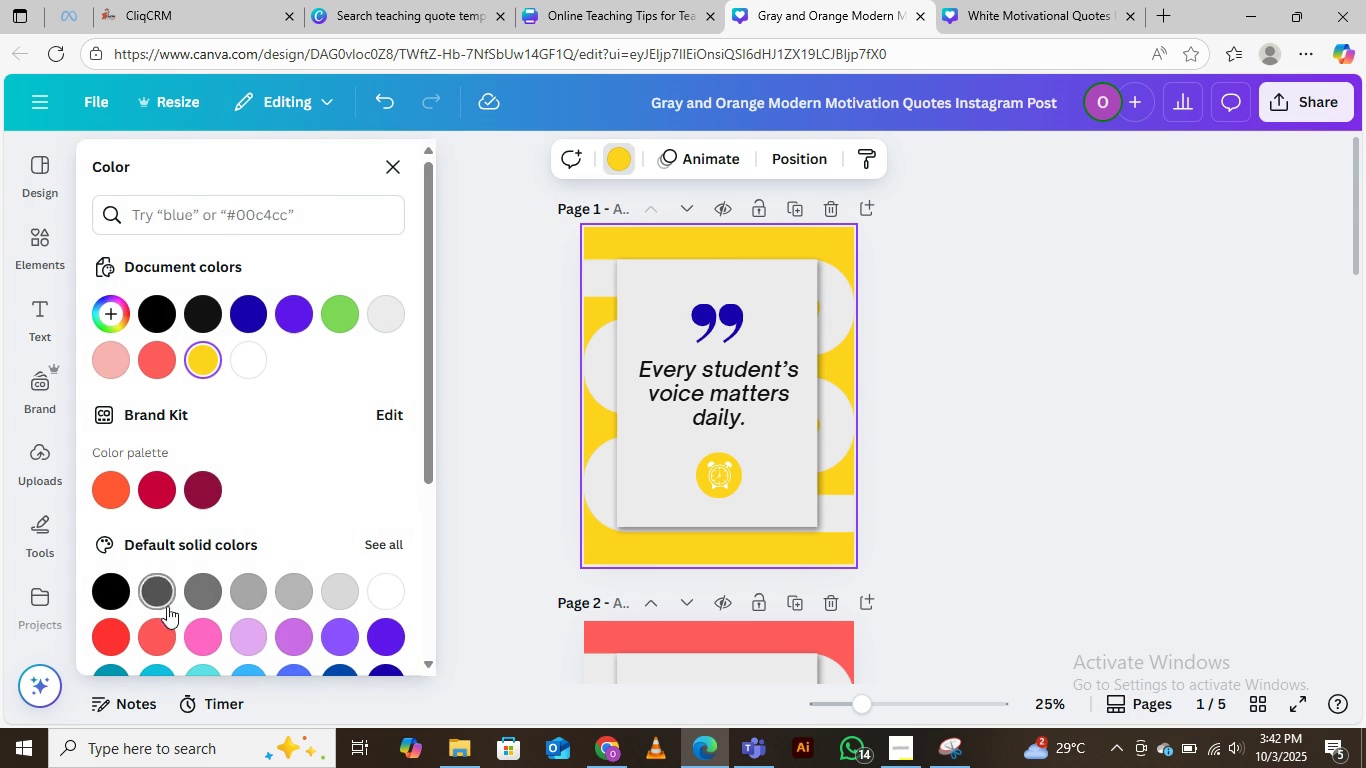 
mouse_move([291, 333])
 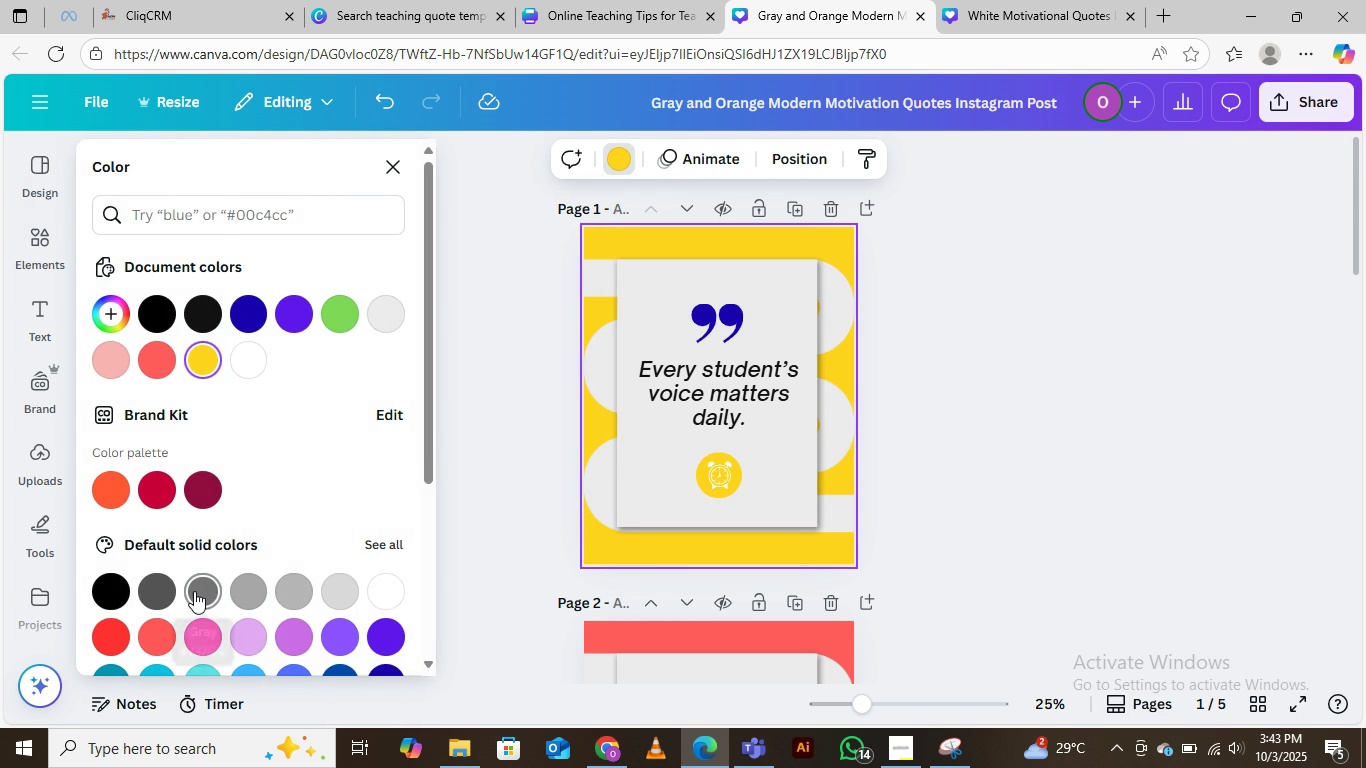 
left_click([193, 592])
 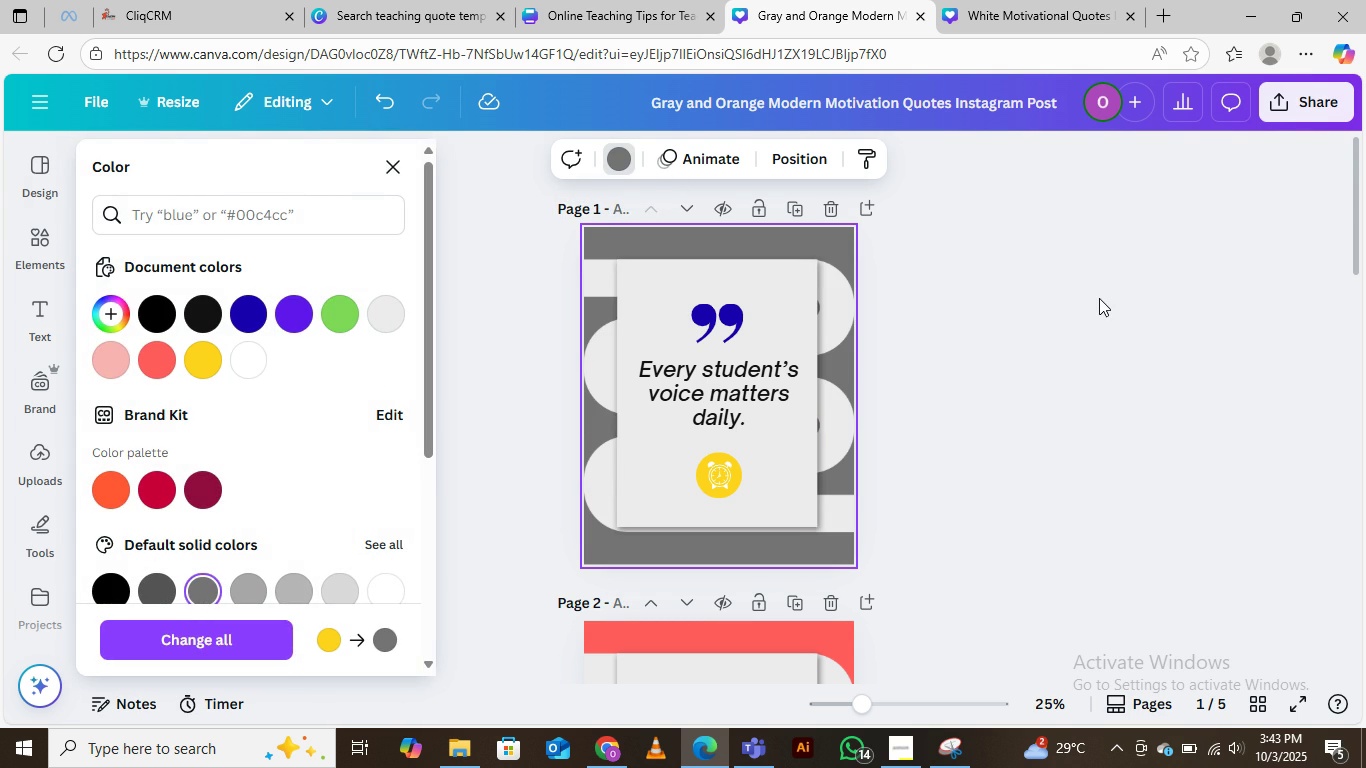 
left_click([1099, 298])
 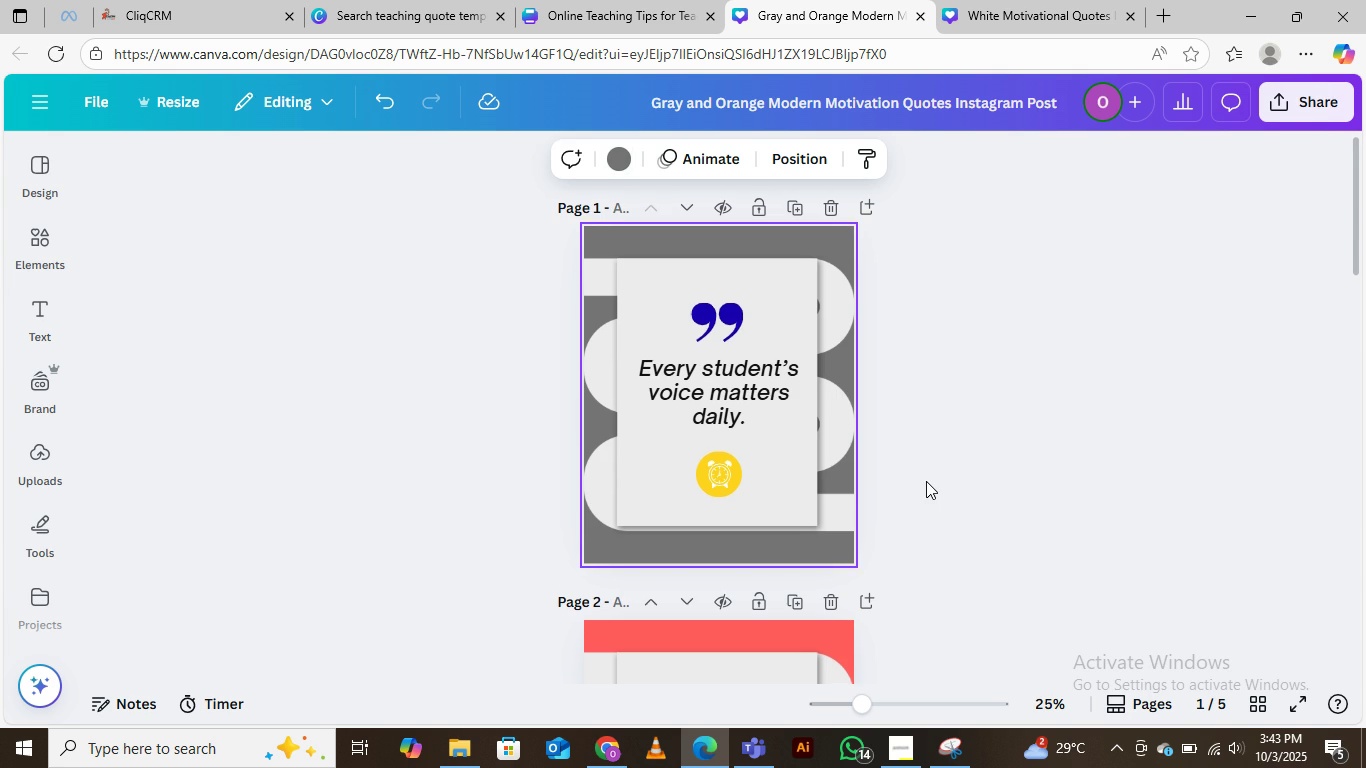 
scroll: coordinate [926, 481], scroll_direction: down, amount: 4.0
 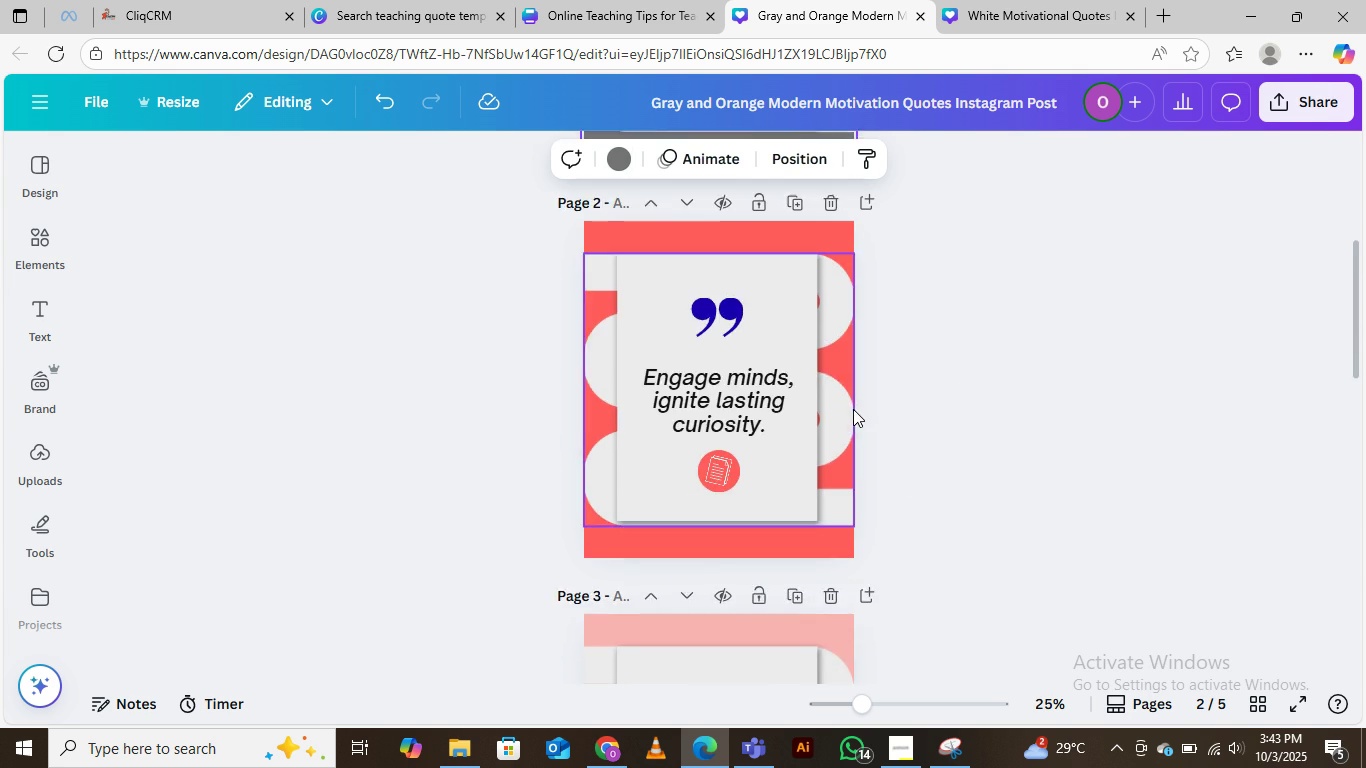 
scroll: coordinate [853, 409], scroll_direction: up, amount: 2.0
 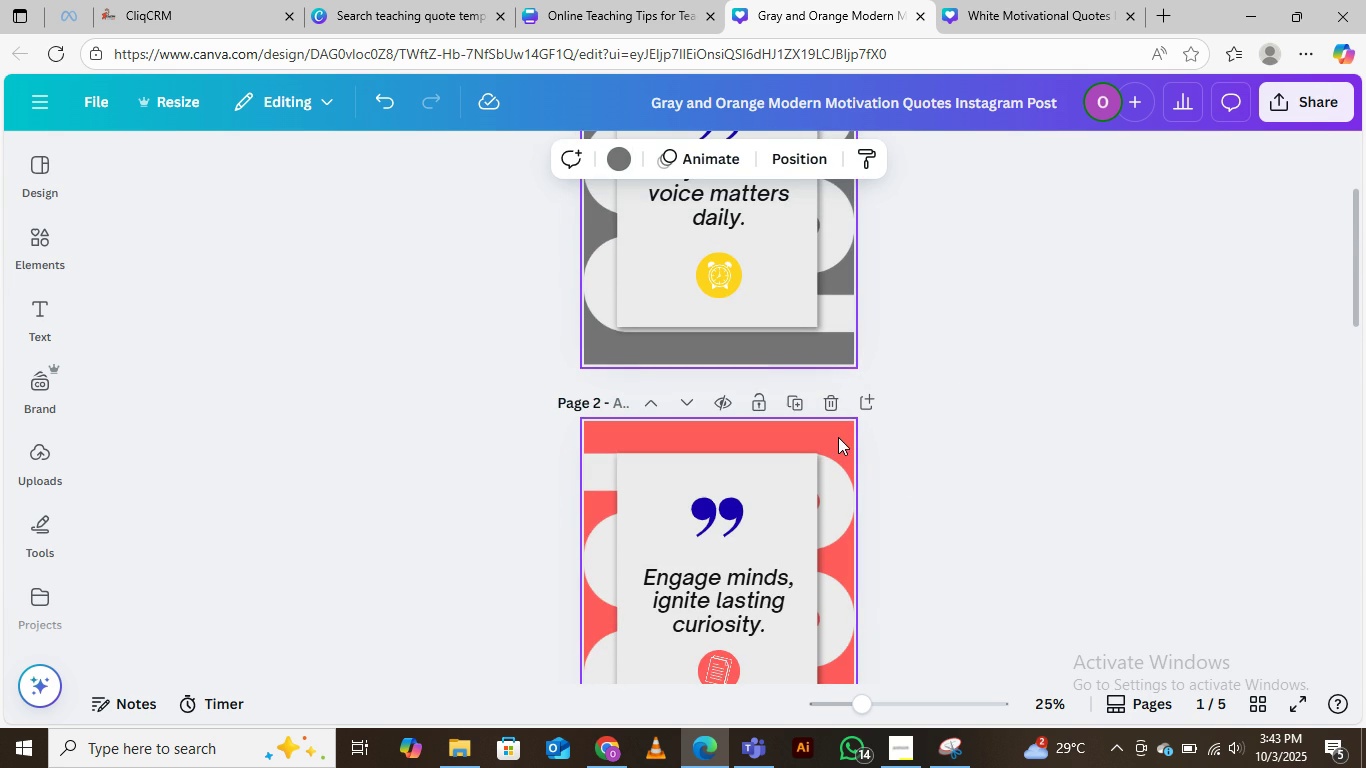 
left_click([838, 437])
 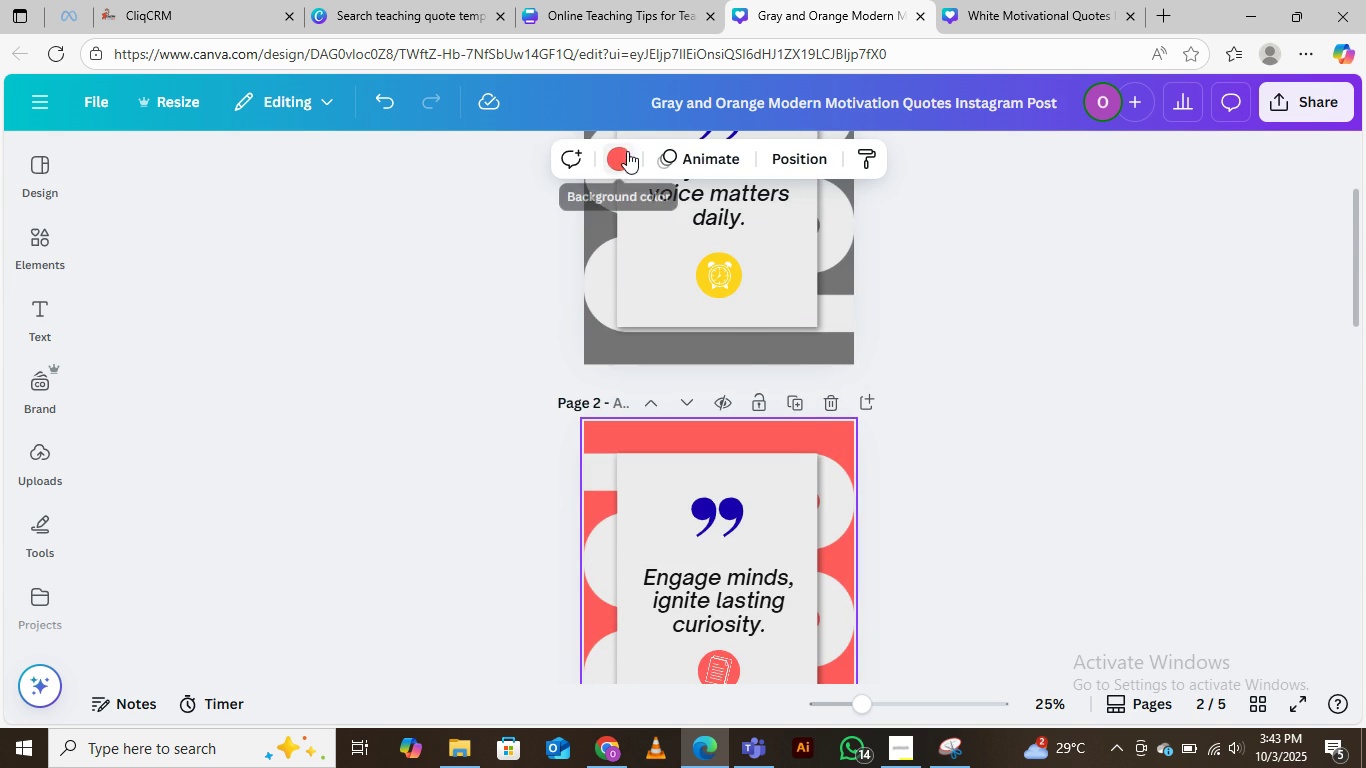 
left_click([622, 159])
 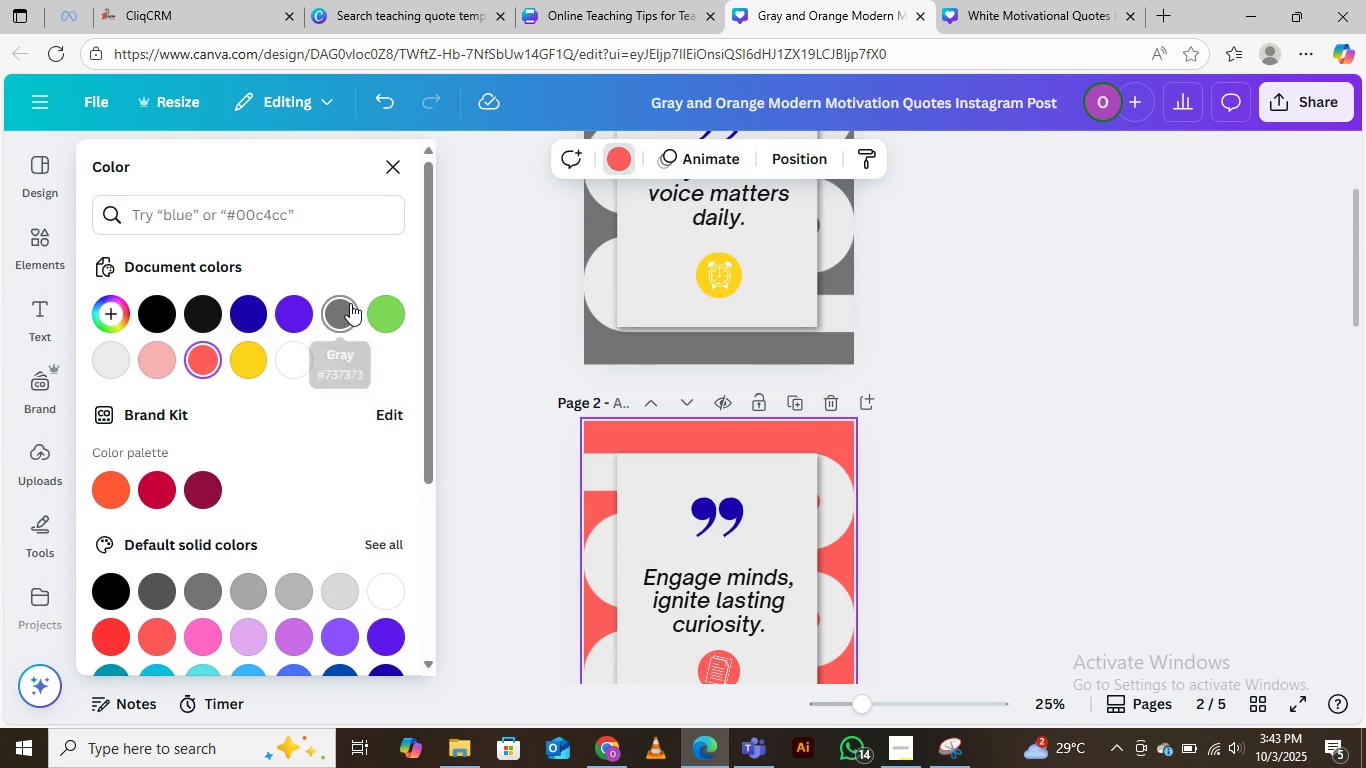 
left_click([350, 303])
 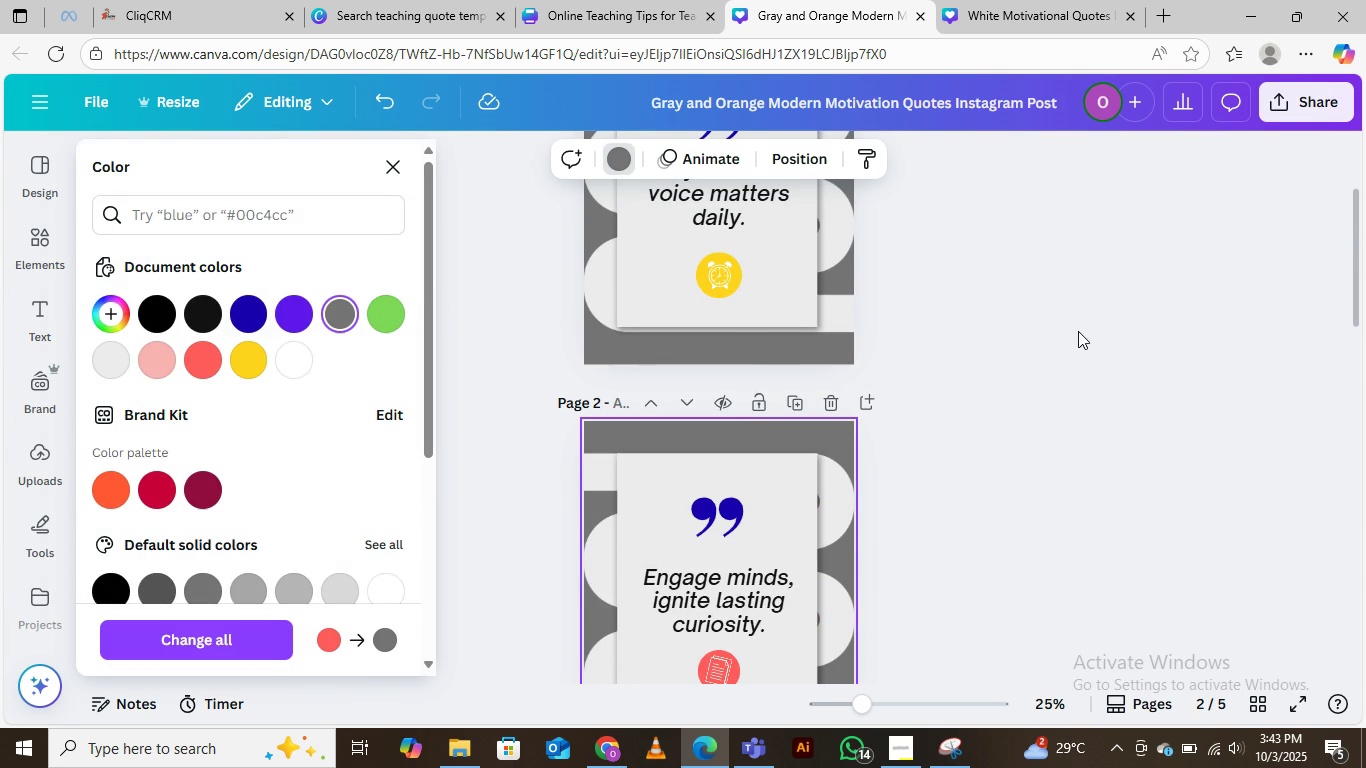 
scroll: coordinate [1078, 331], scroll_direction: down, amount: 6.0
 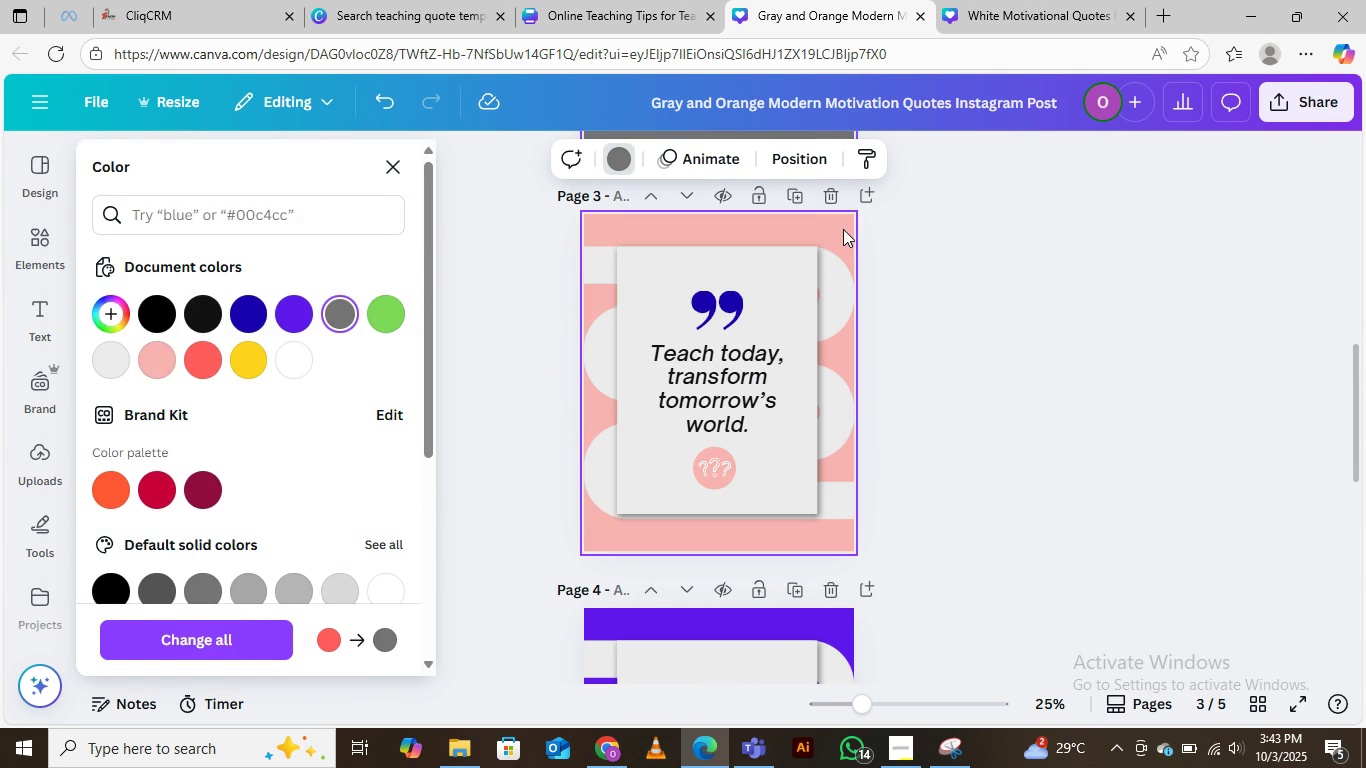 
left_click([842, 228])
 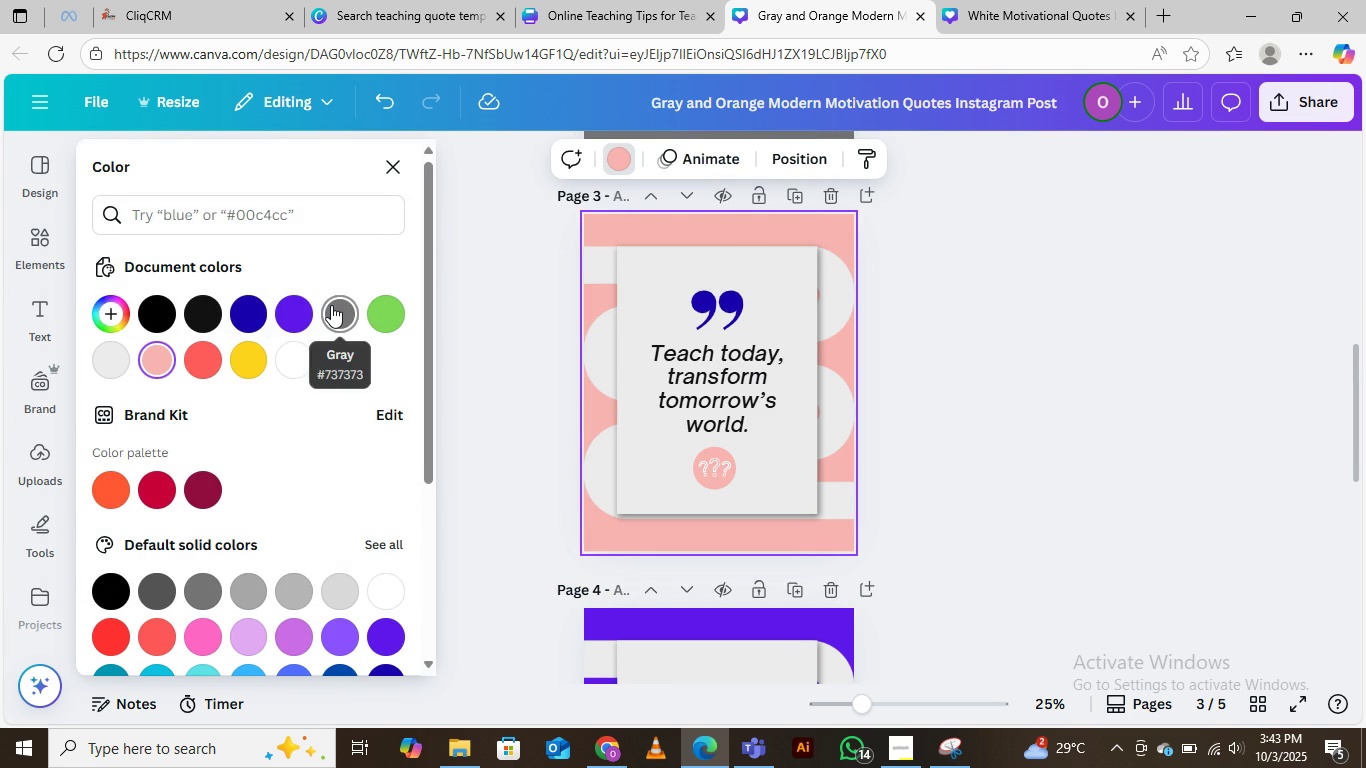 
left_click([331, 305])
 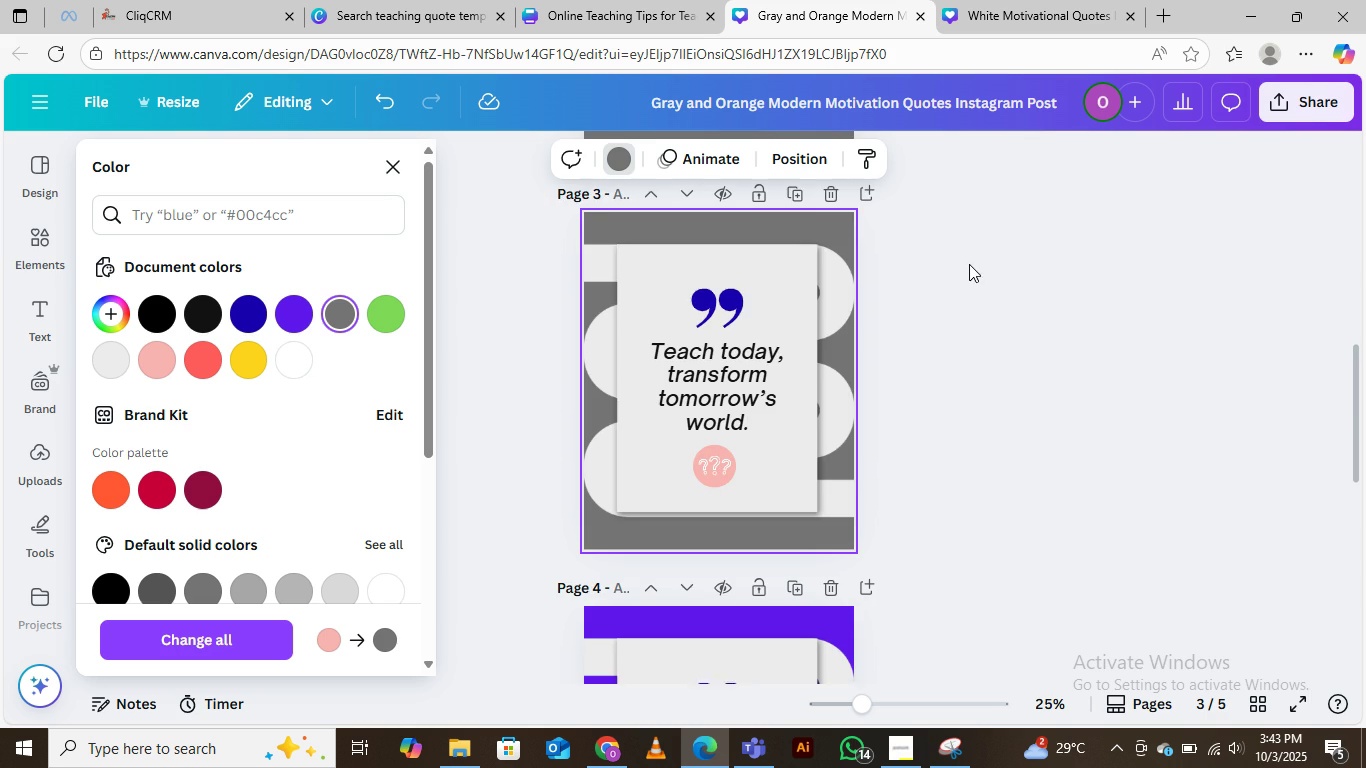 
scroll: coordinate [969, 264], scroll_direction: down, amount: 3.0
 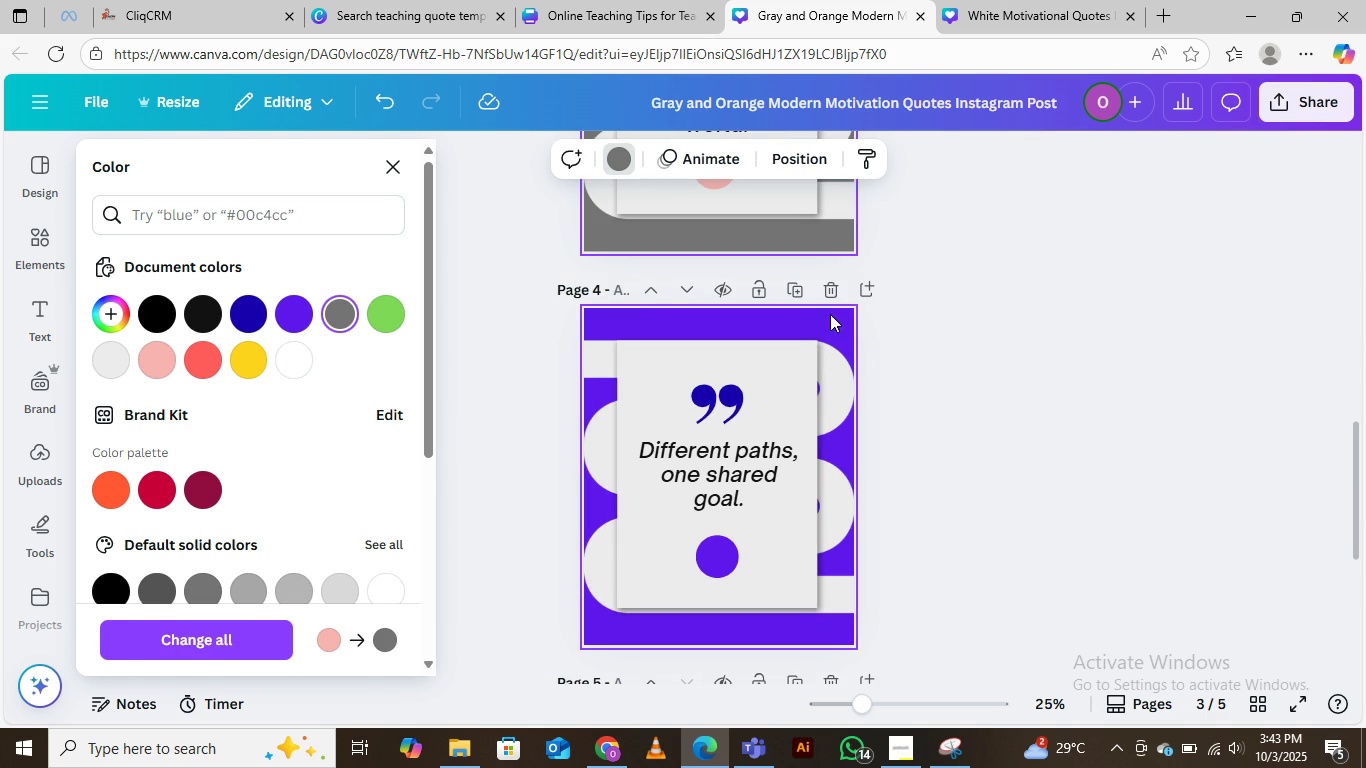 
left_click([830, 314])
 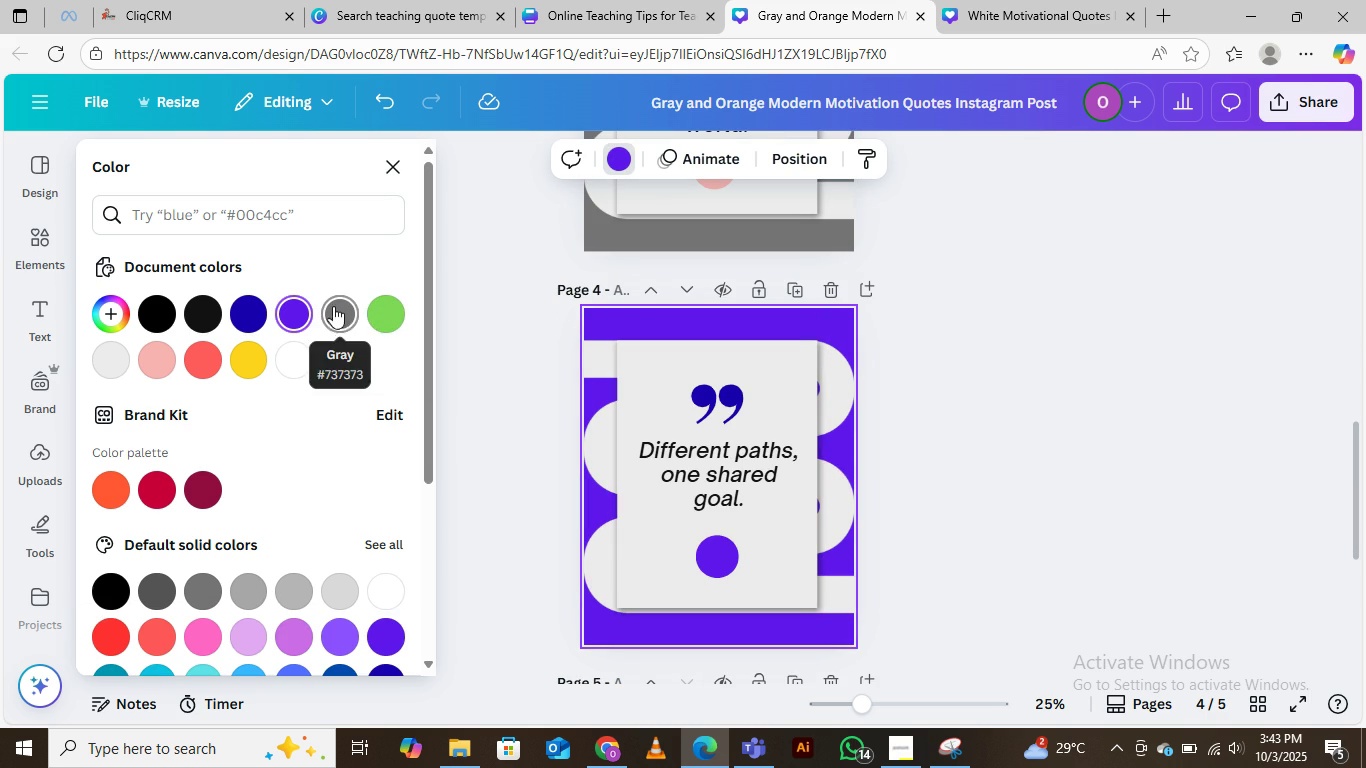 
left_click([345, 310])
 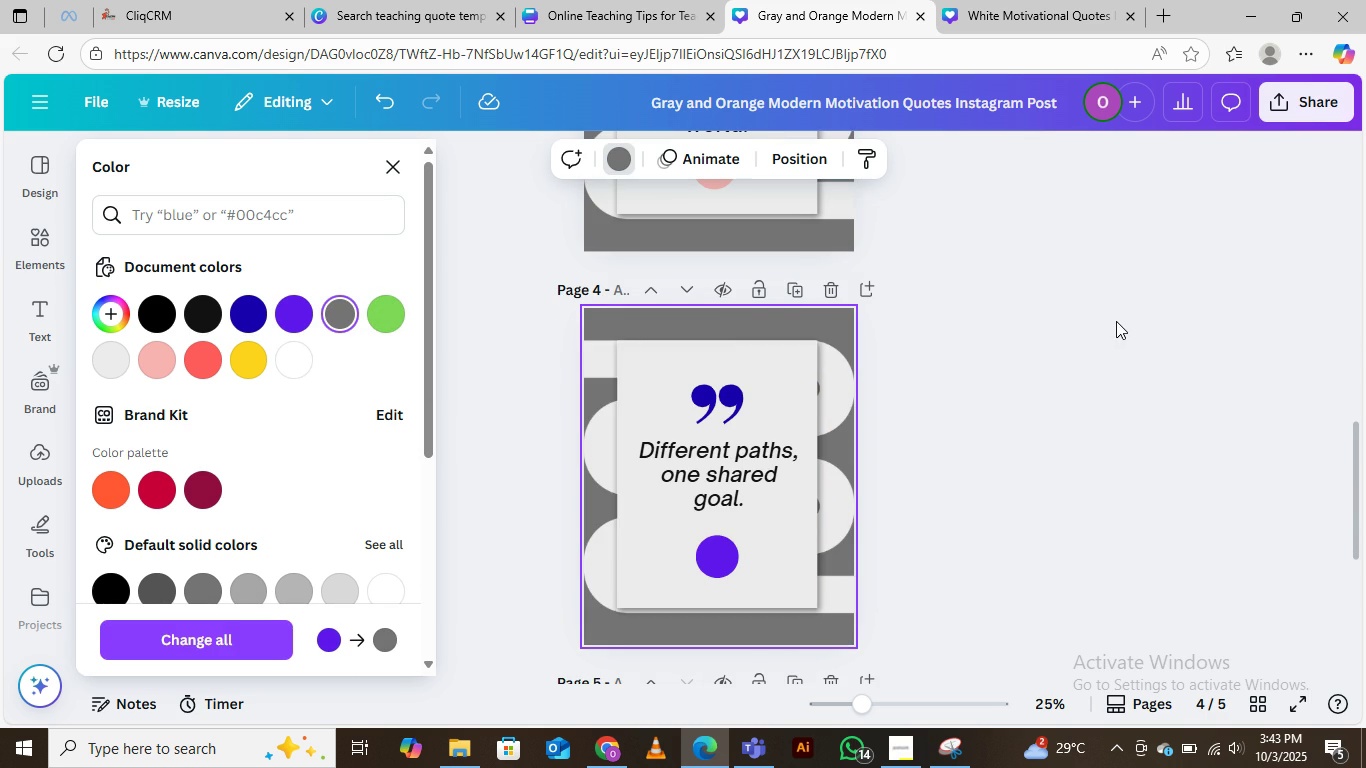 
scroll: coordinate [1116, 321], scroll_direction: down, amount: 4.0
 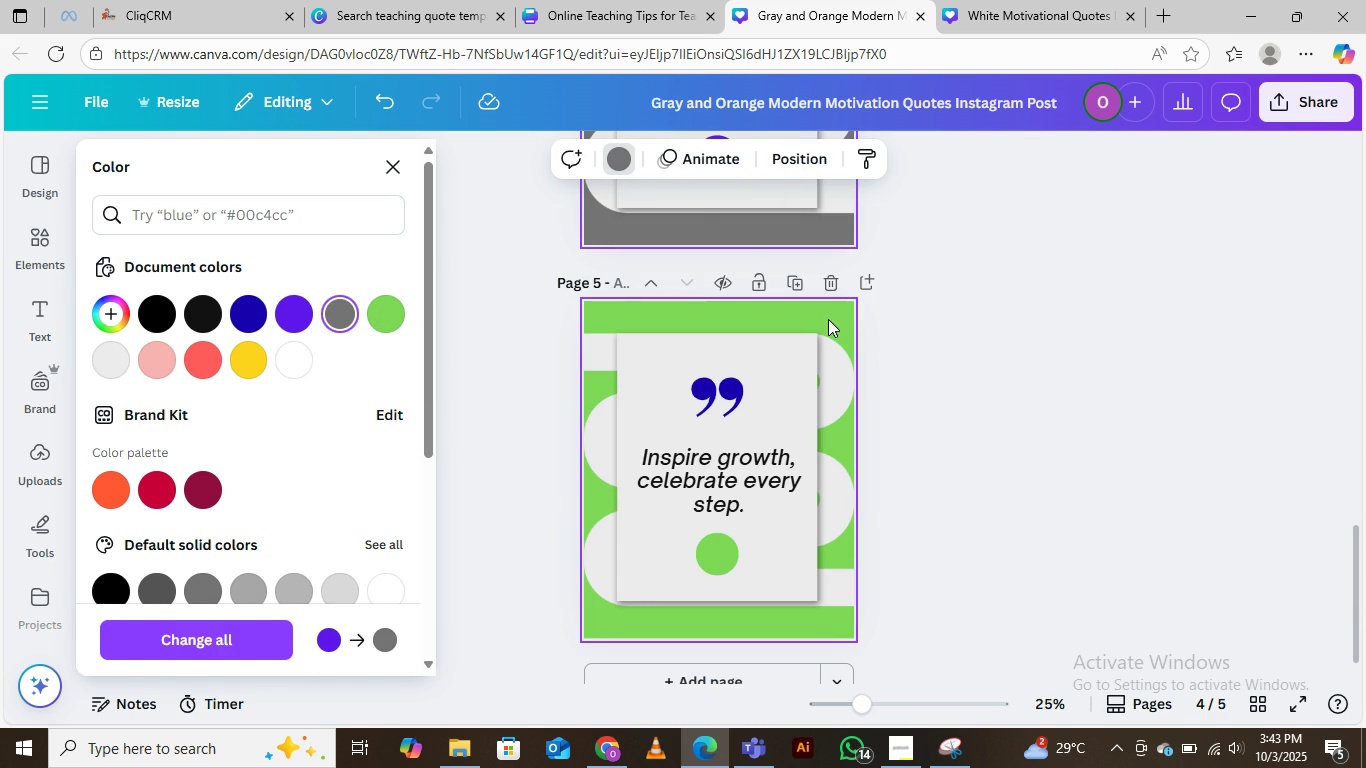 
left_click([828, 319])
 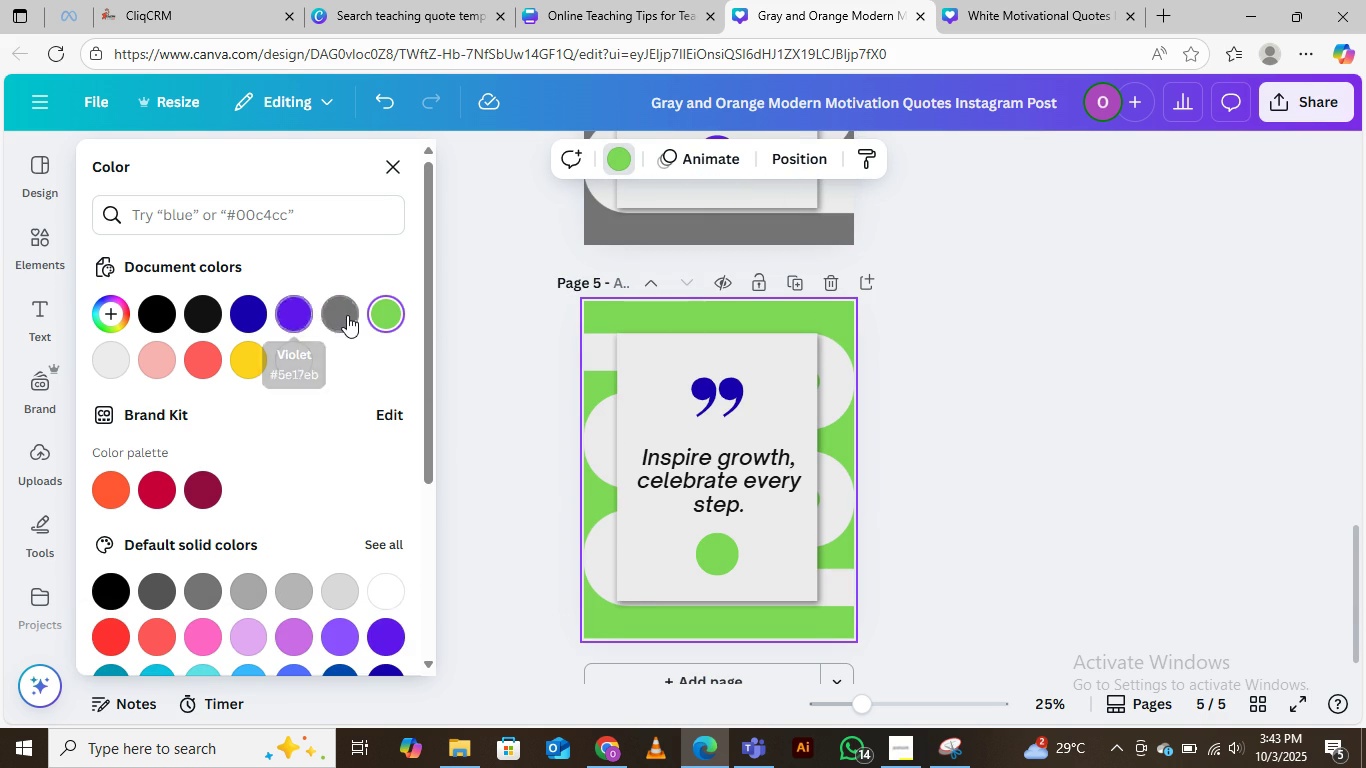 
left_click([347, 315])
 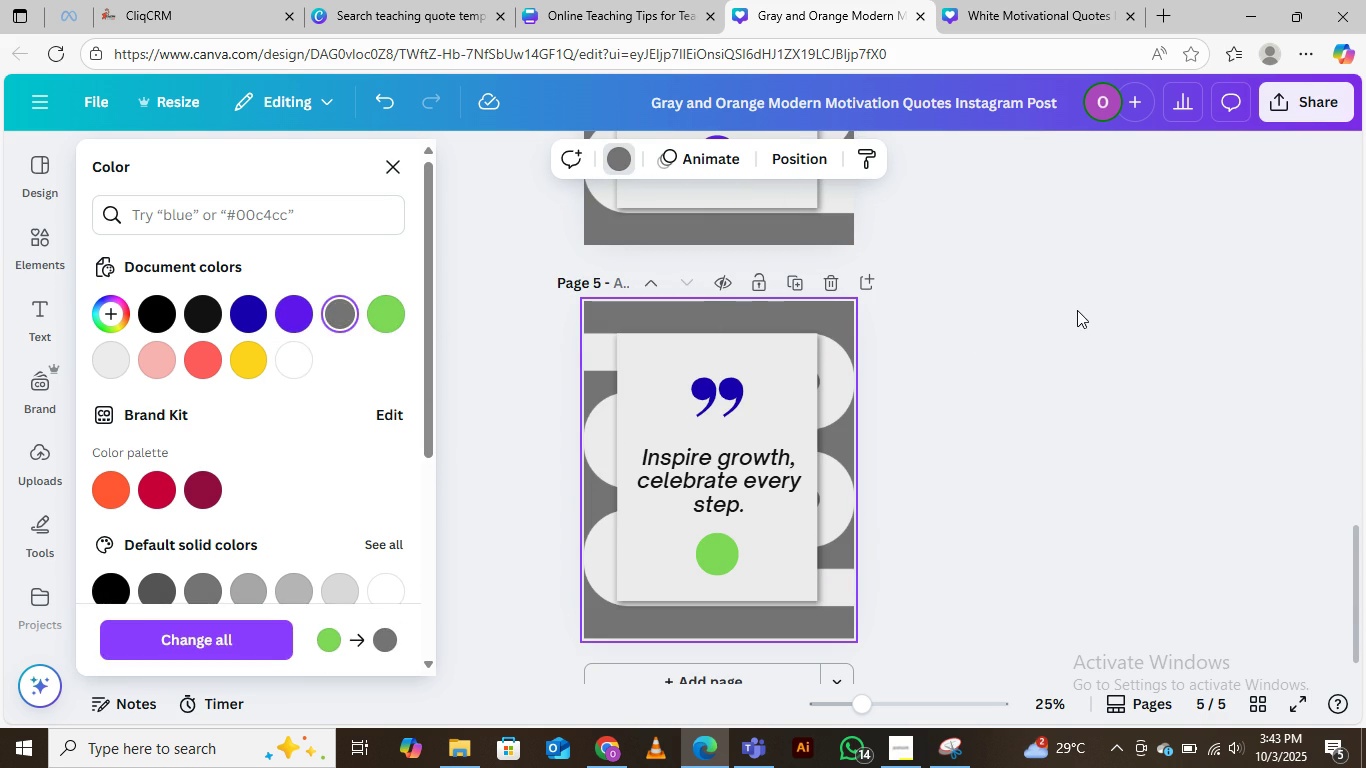 
left_click([1077, 310])
 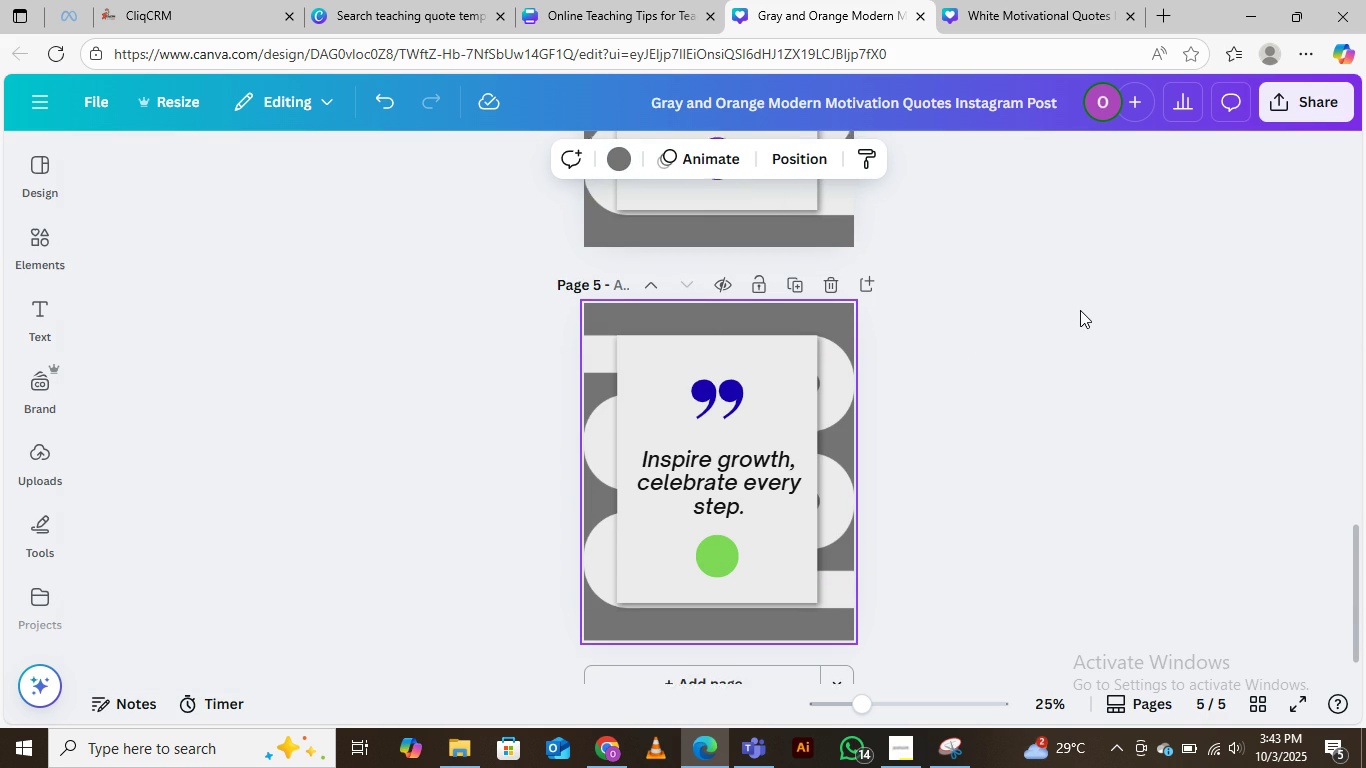 
scroll: coordinate [767, 299], scroll_direction: up, amount: 17.0
 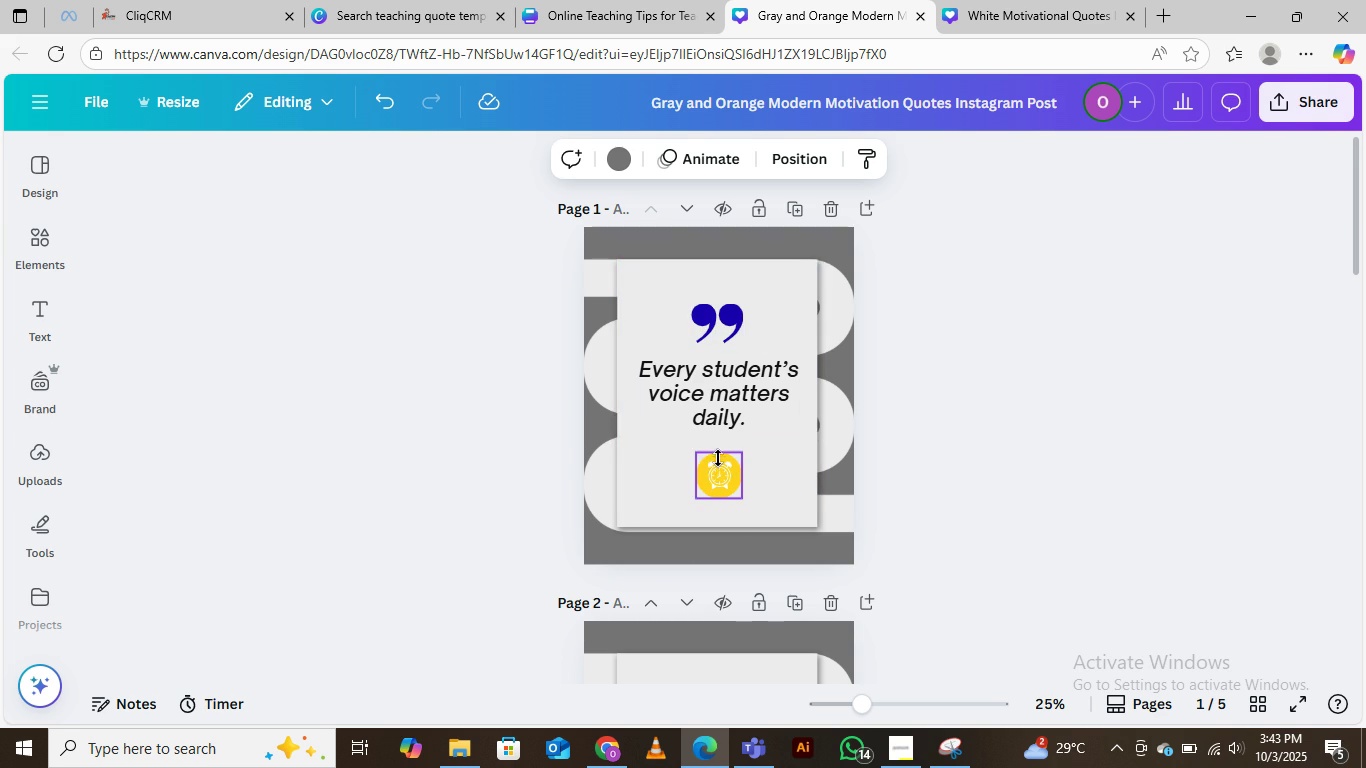 
left_click([718, 458])
 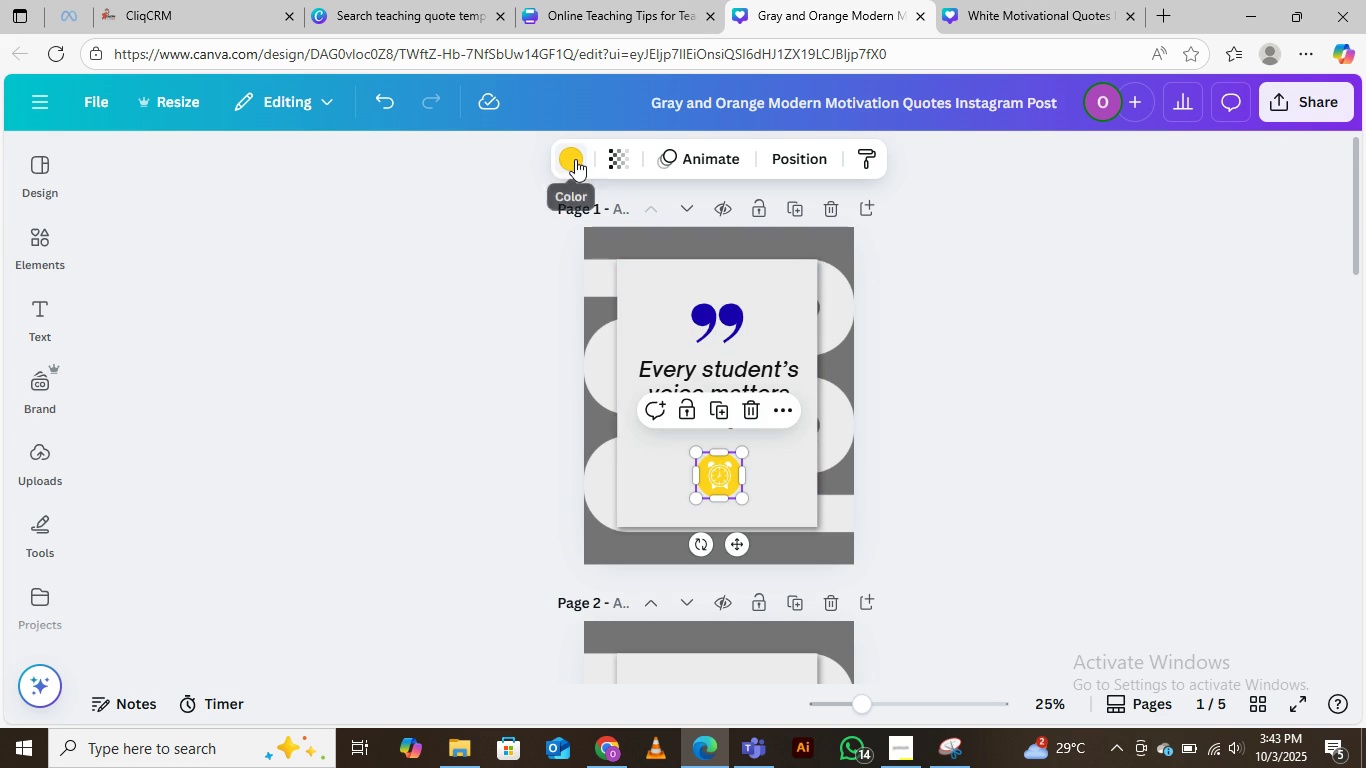 
left_click([575, 159])
 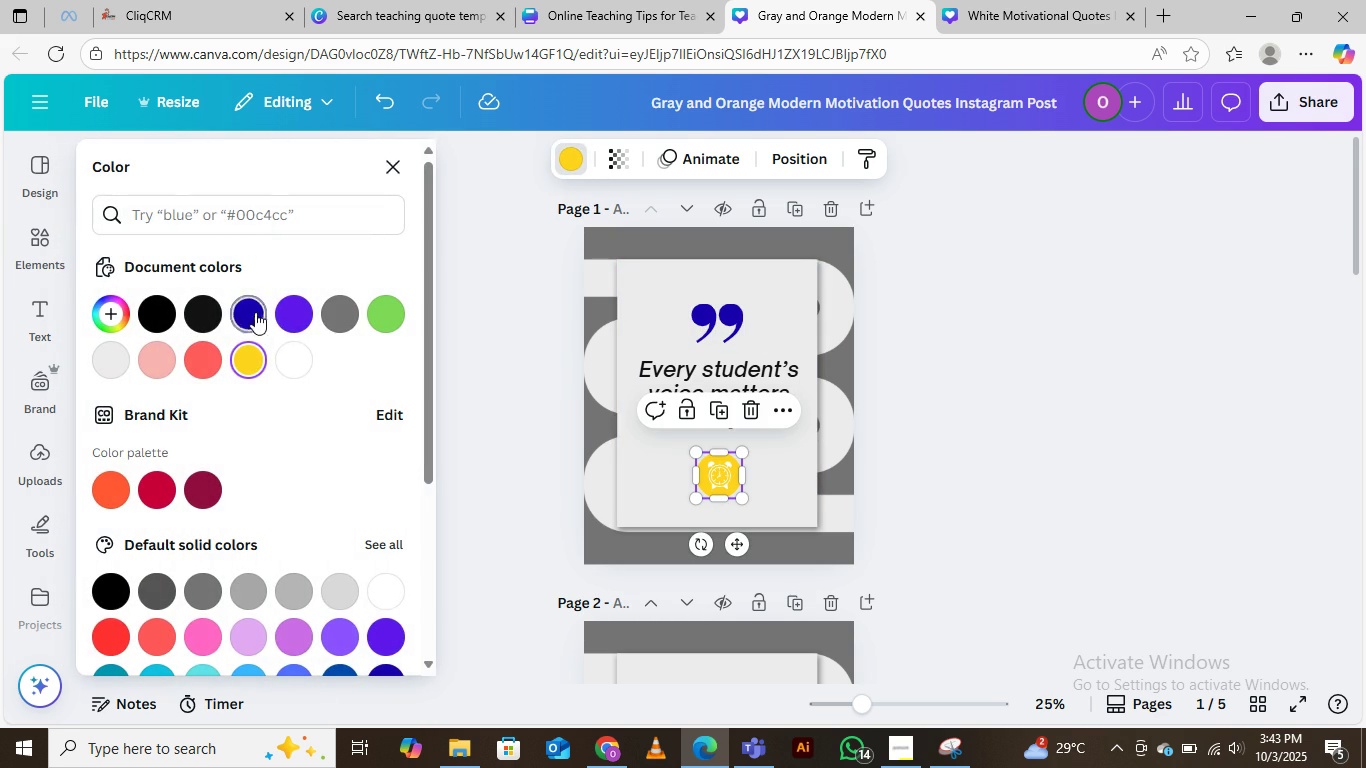 
left_click([246, 304])
 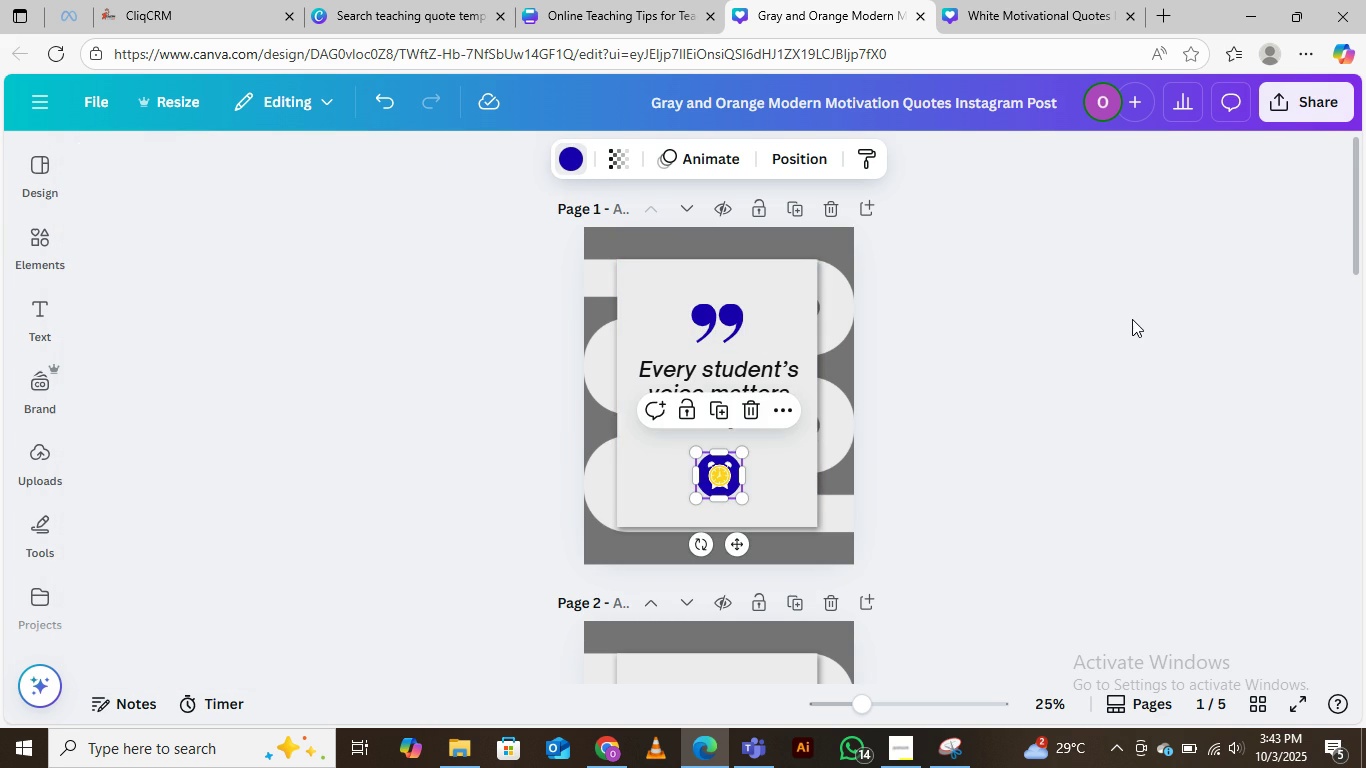 
left_click([1132, 319])
 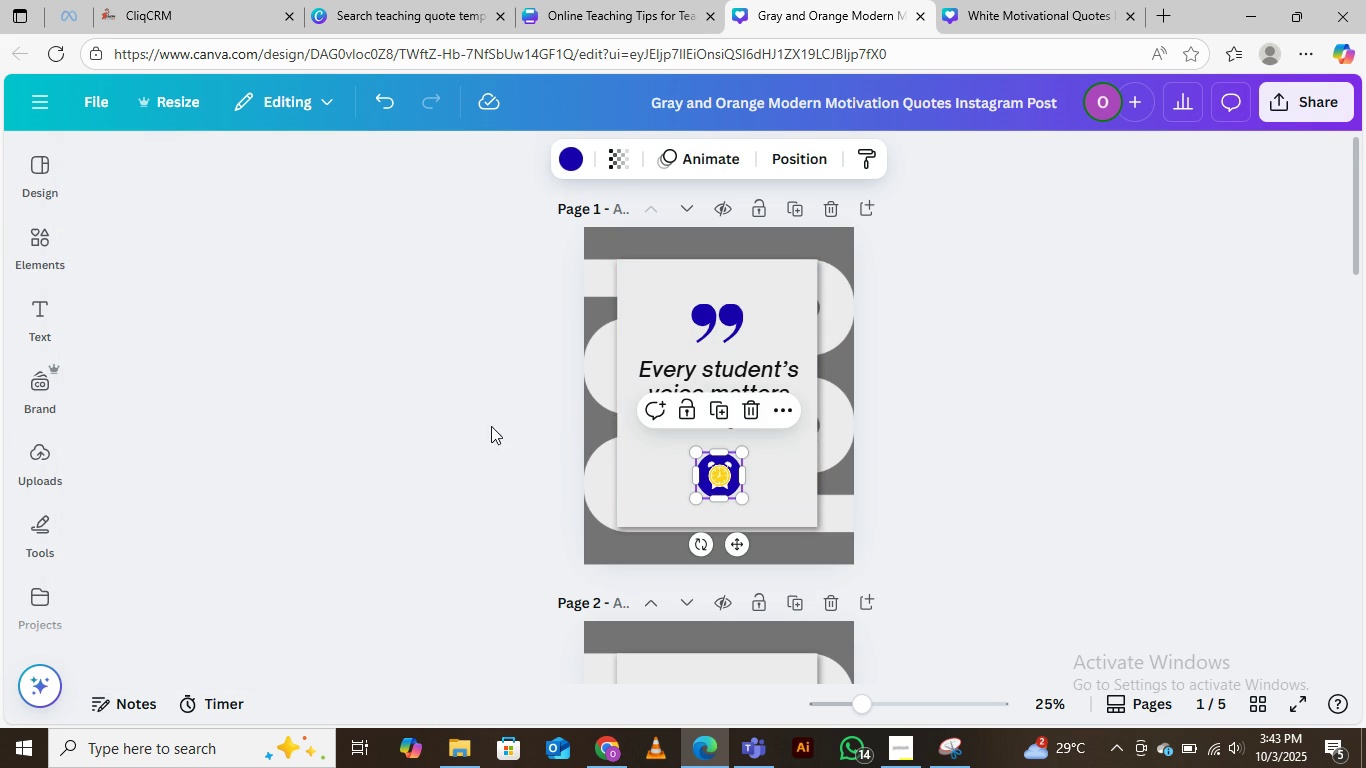 
left_click([490, 425])
 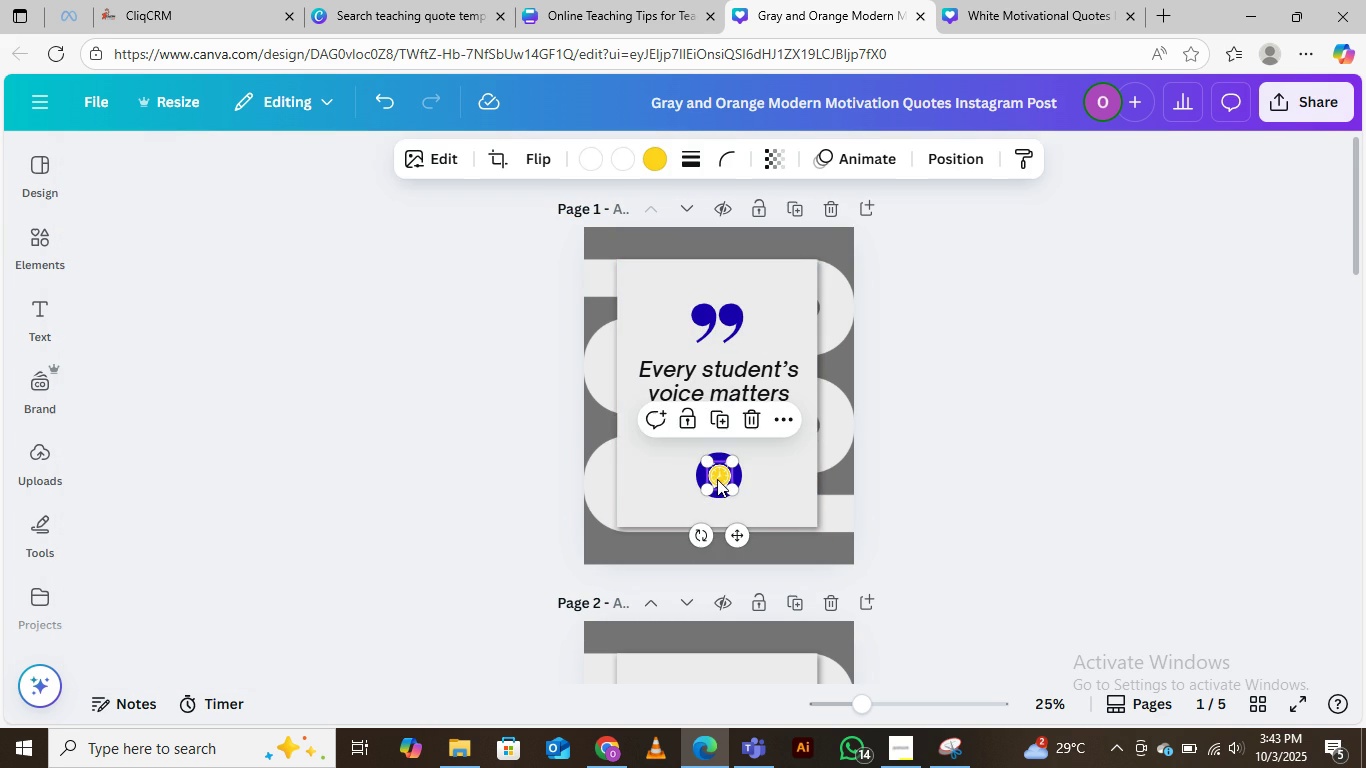 
left_click([717, 479])
 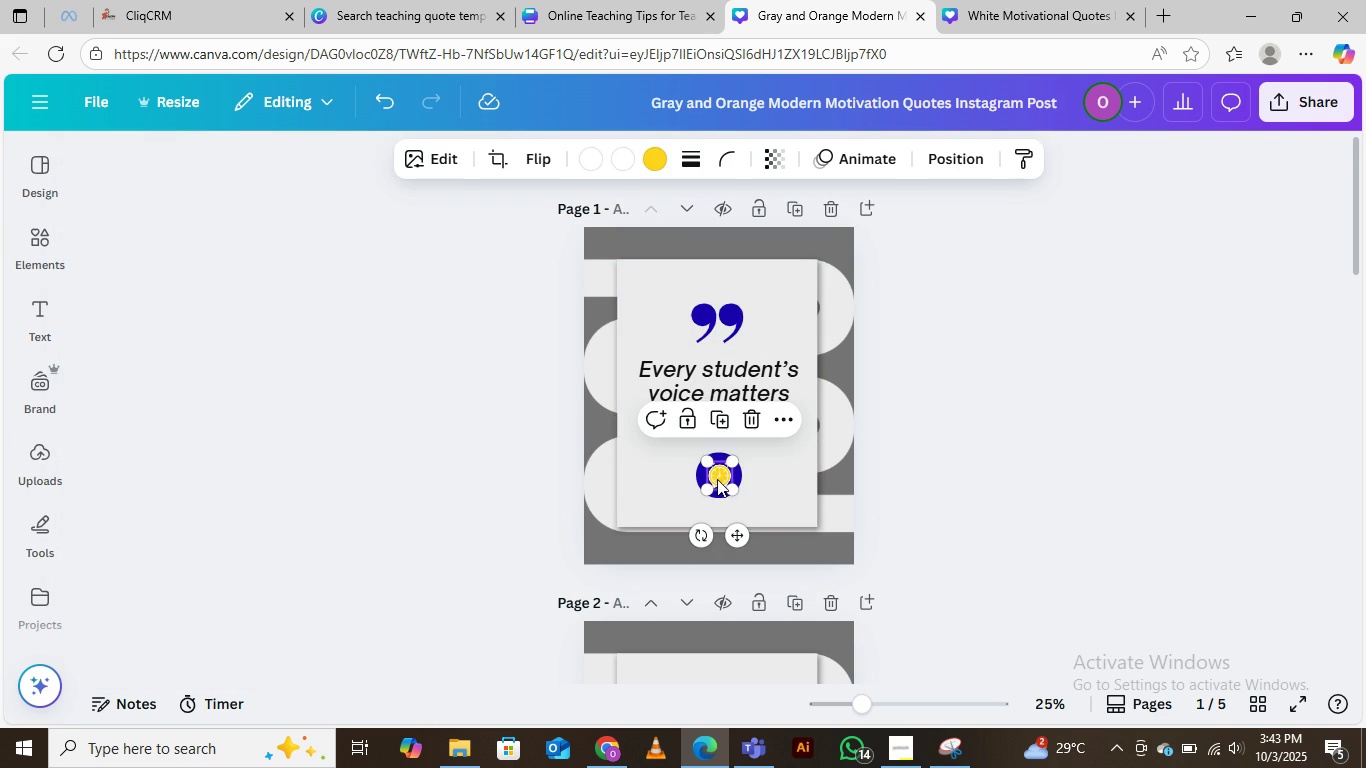 
key(Delete)
 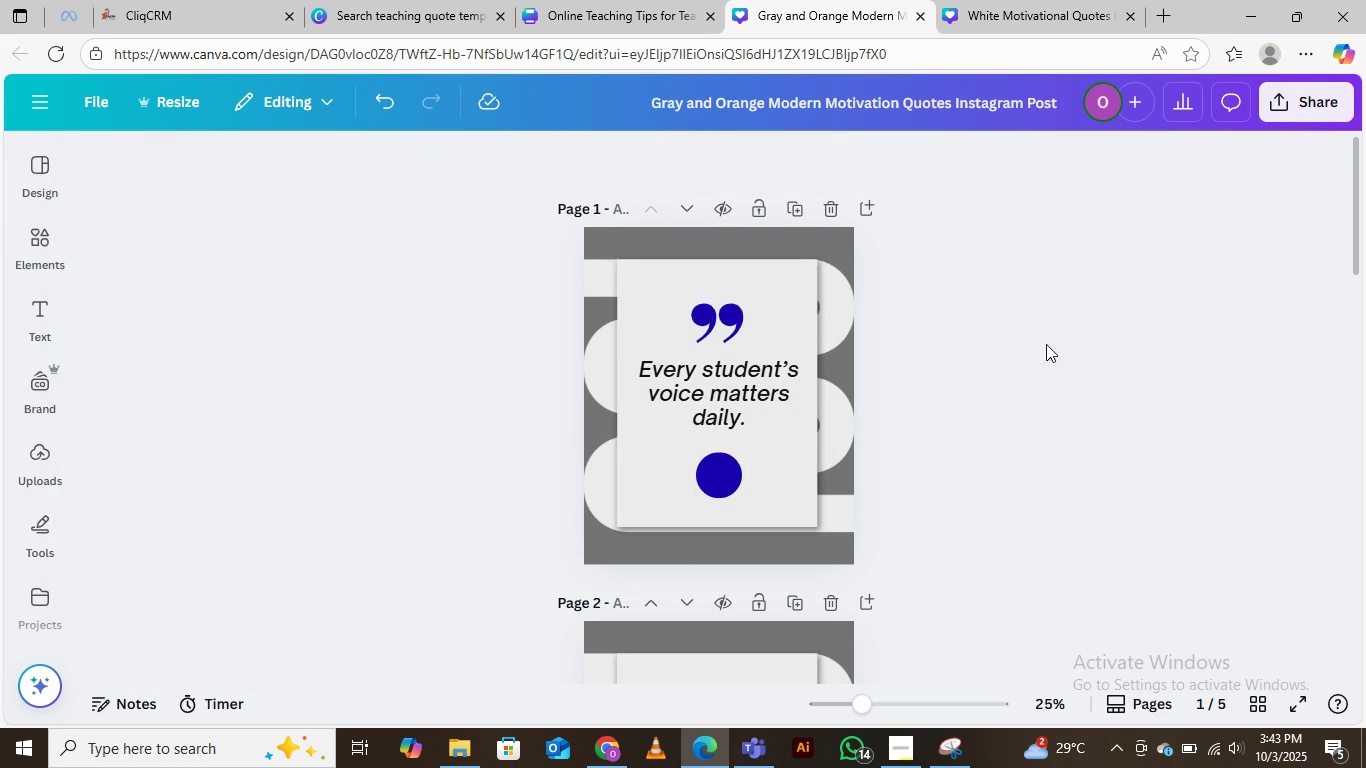 
scroll: coordinate [1057, 367], scroll_direction: down, amount: 4.0
 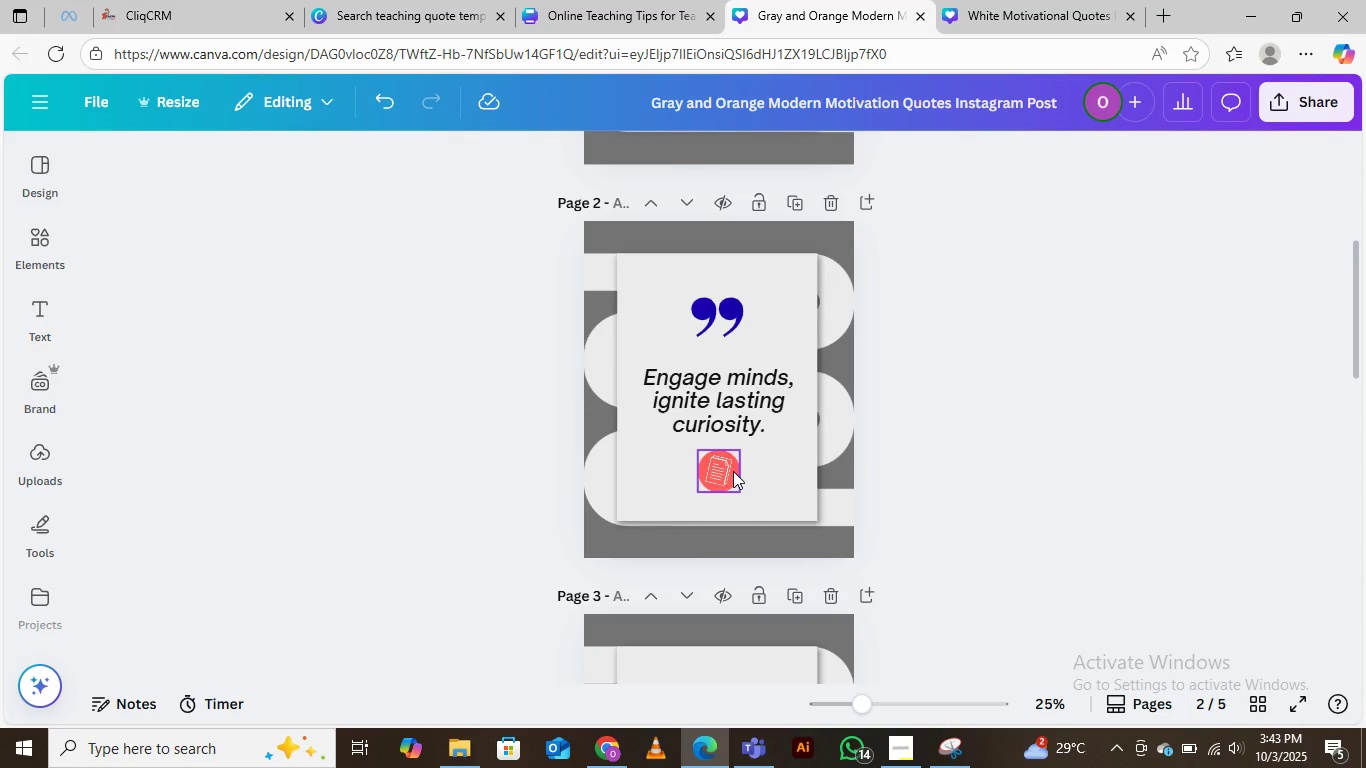 
left_click([734, 471])
 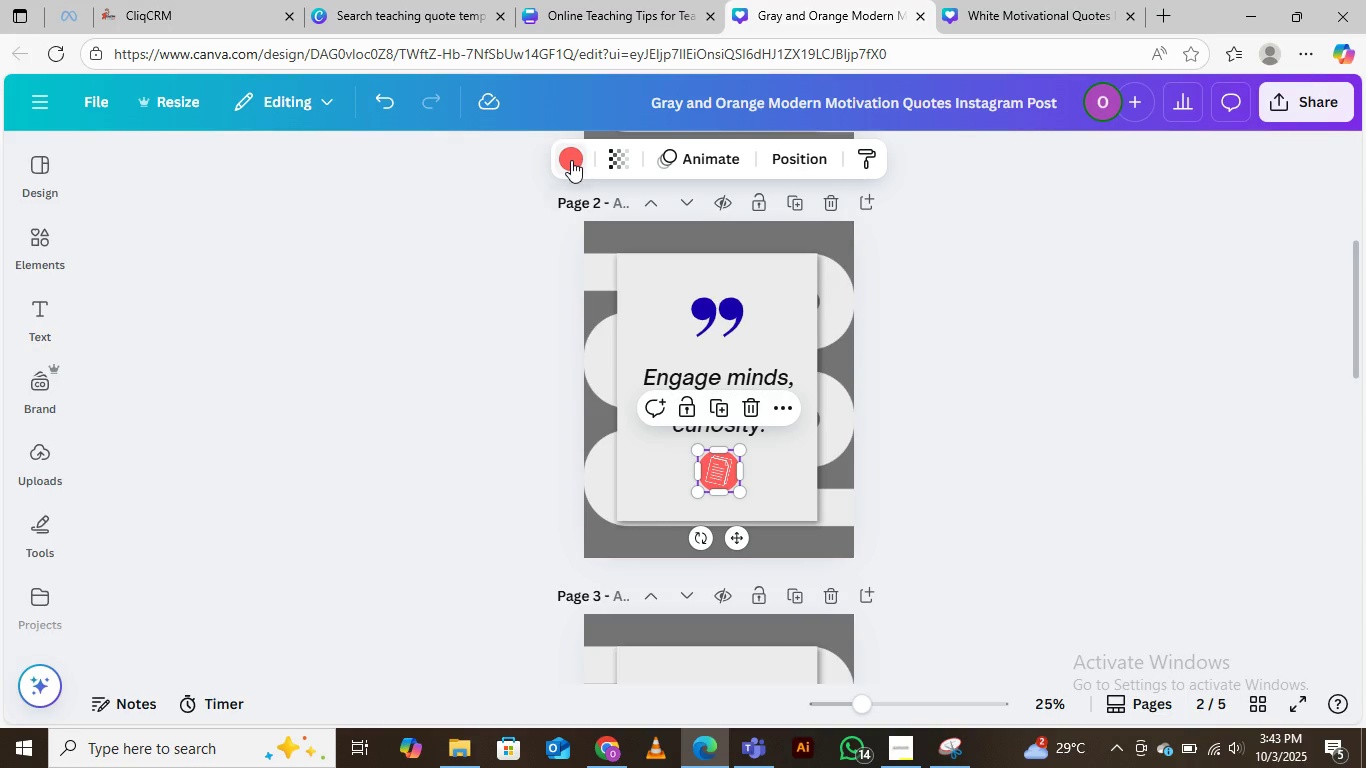 
left_click([571, 160])
 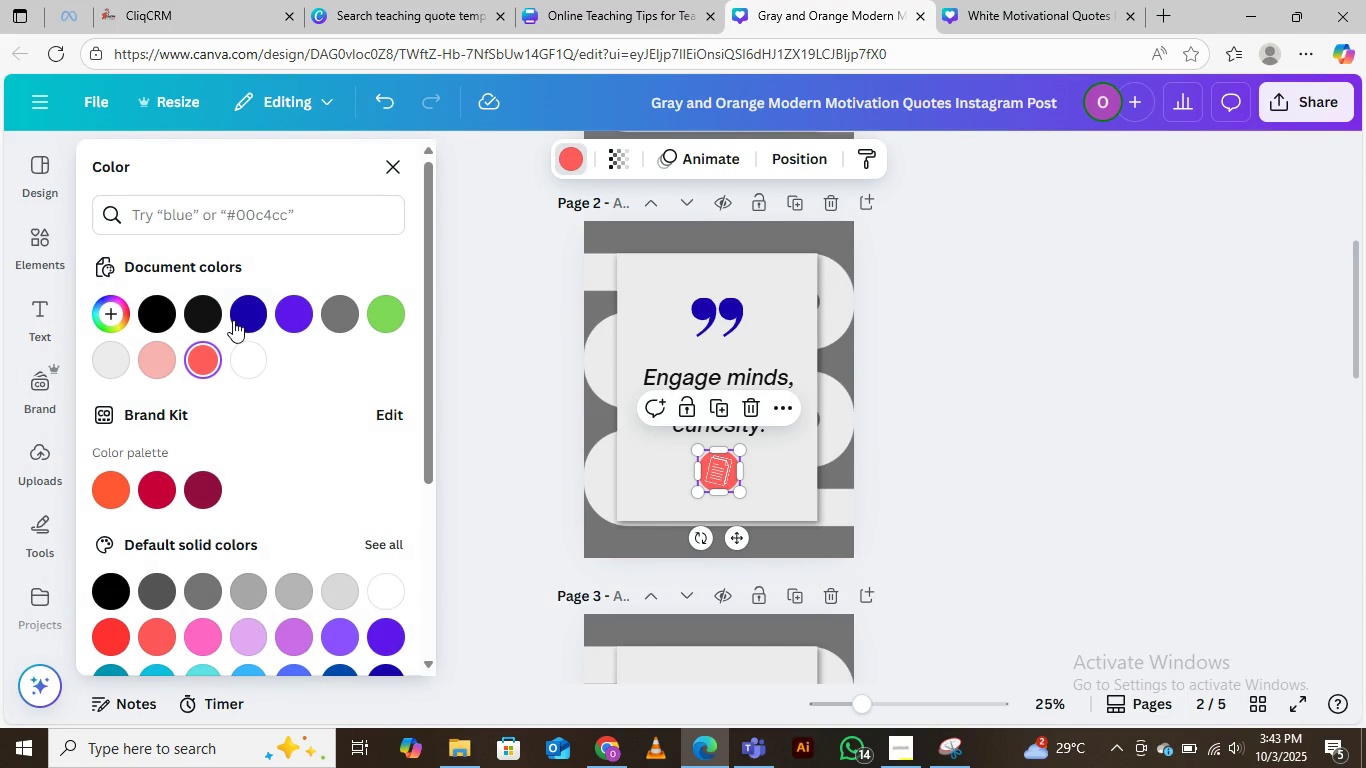 
left_click([245, 302])
 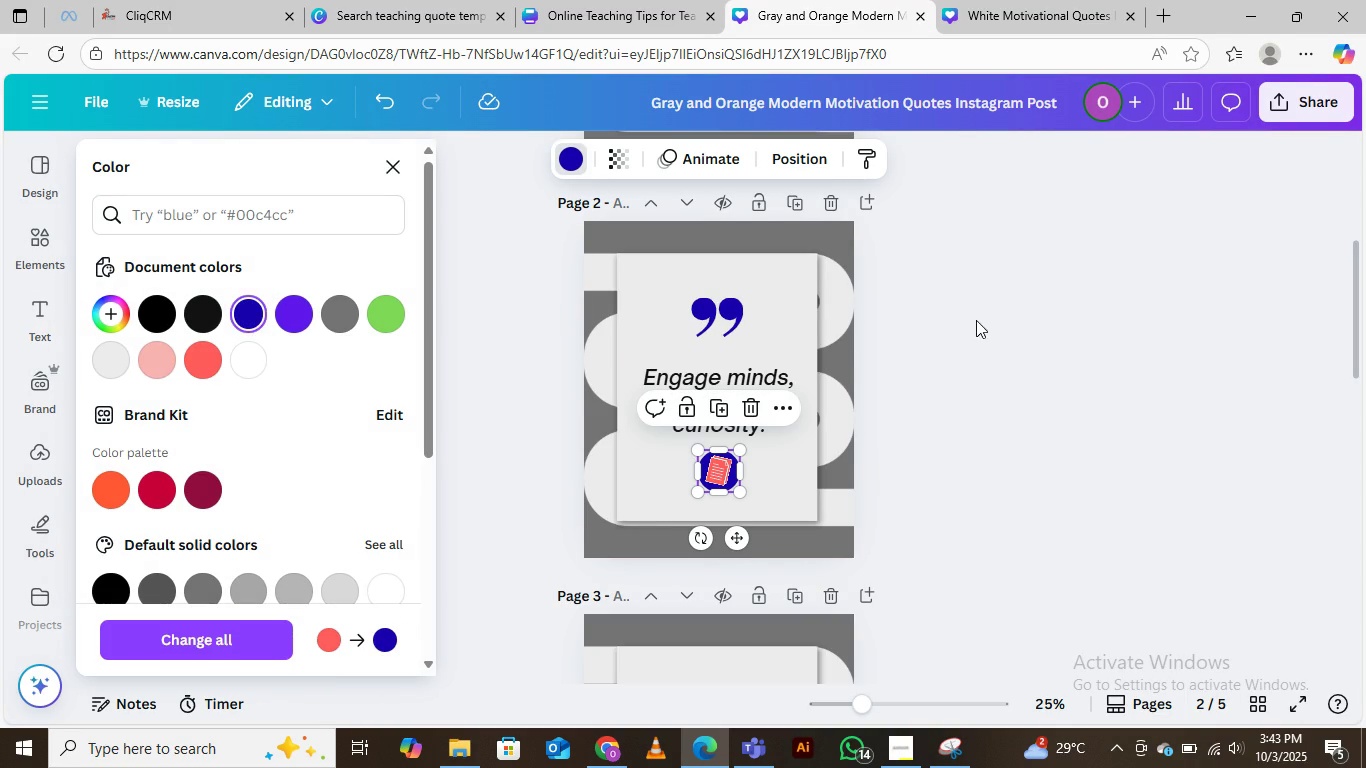 
left_click([976, 320])
 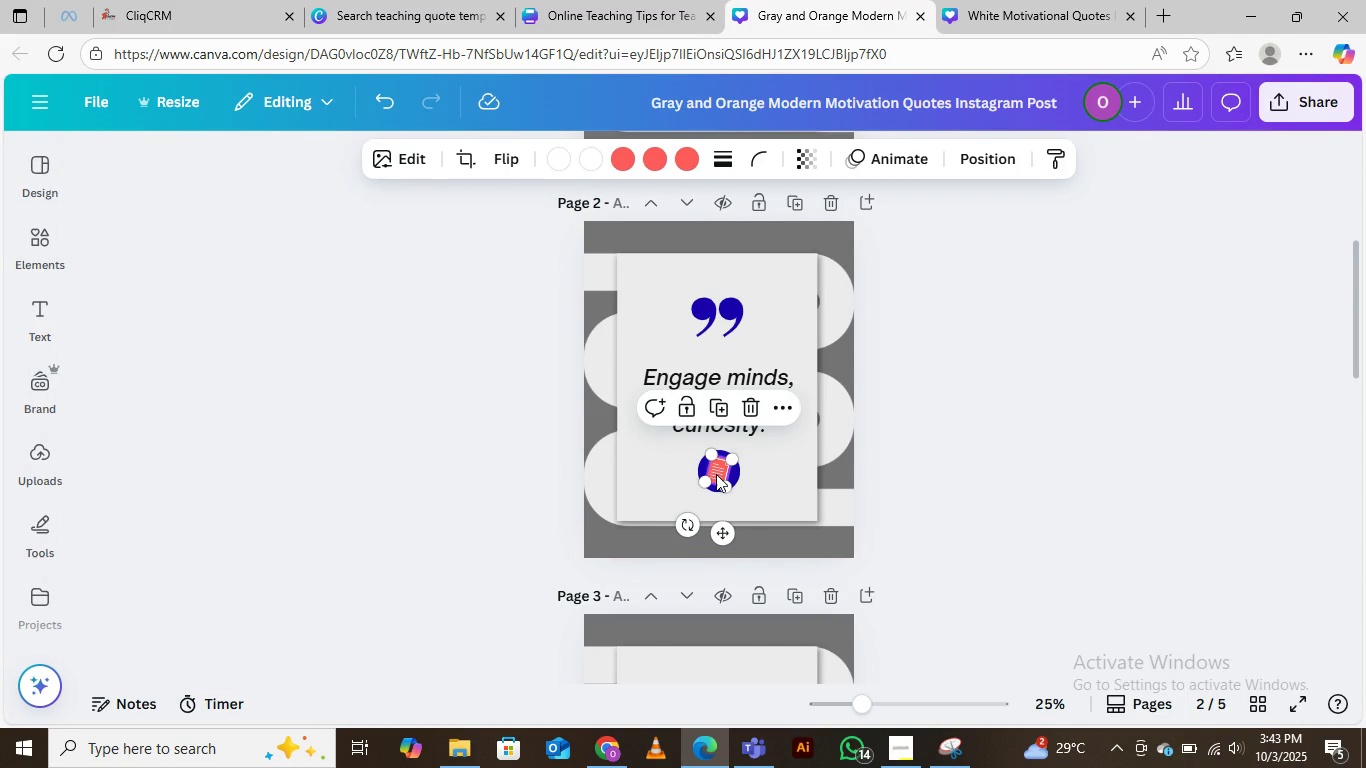 
left_click([716, 474])
 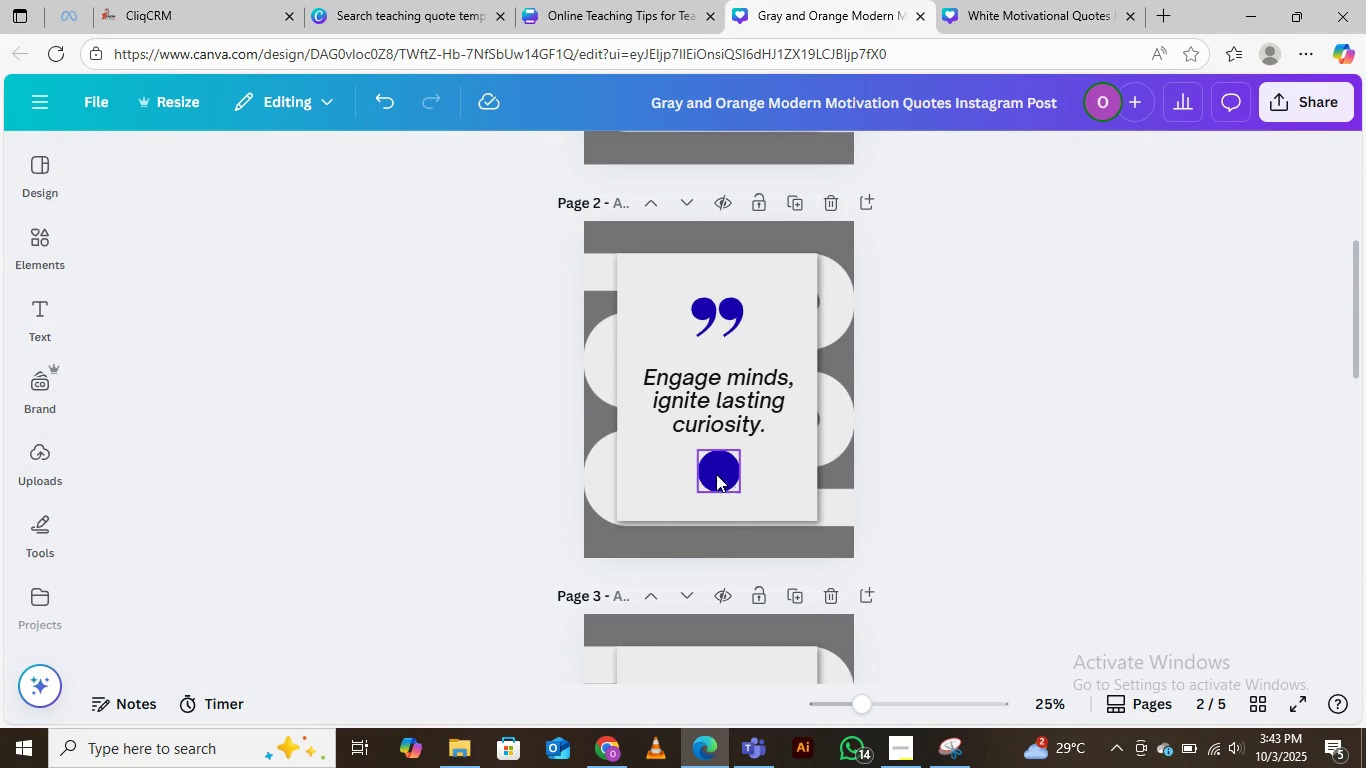 
key(Delete)
 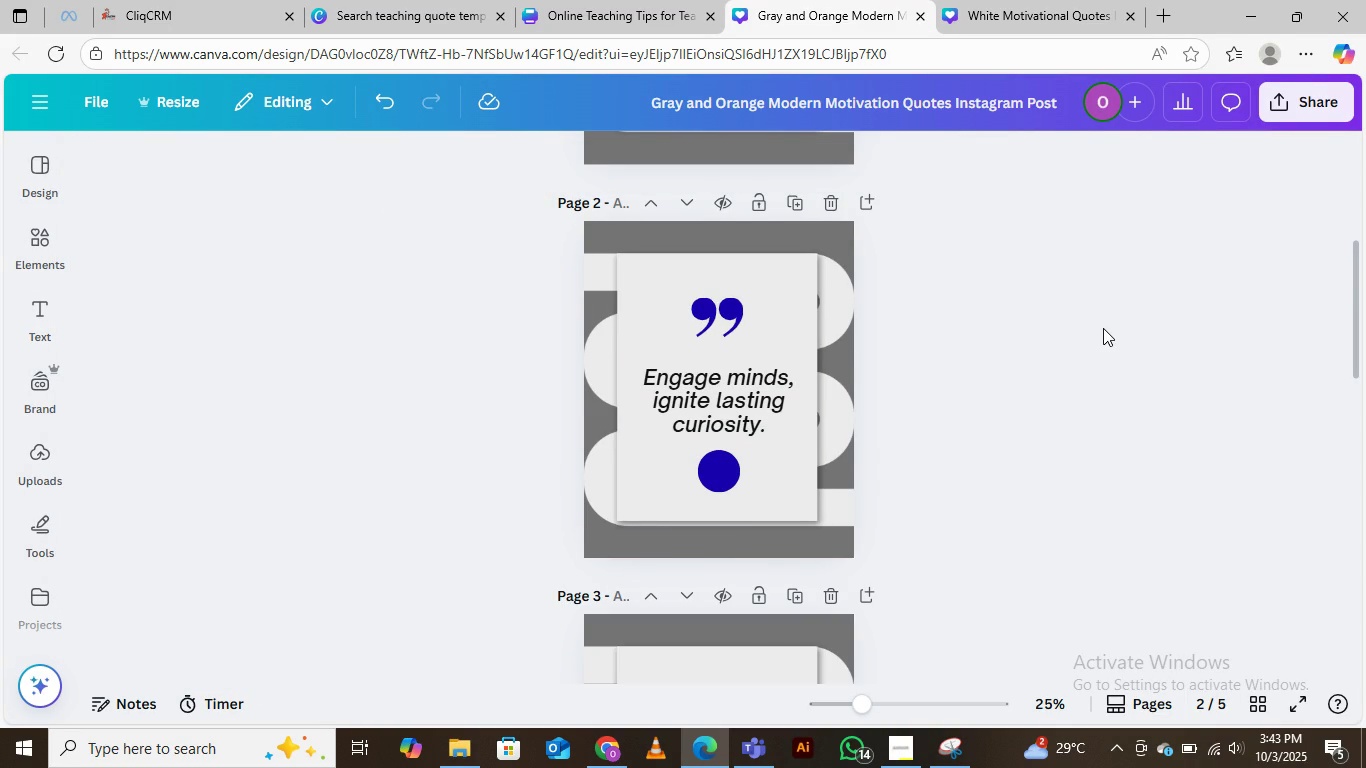 
left_click([1103, 328])
 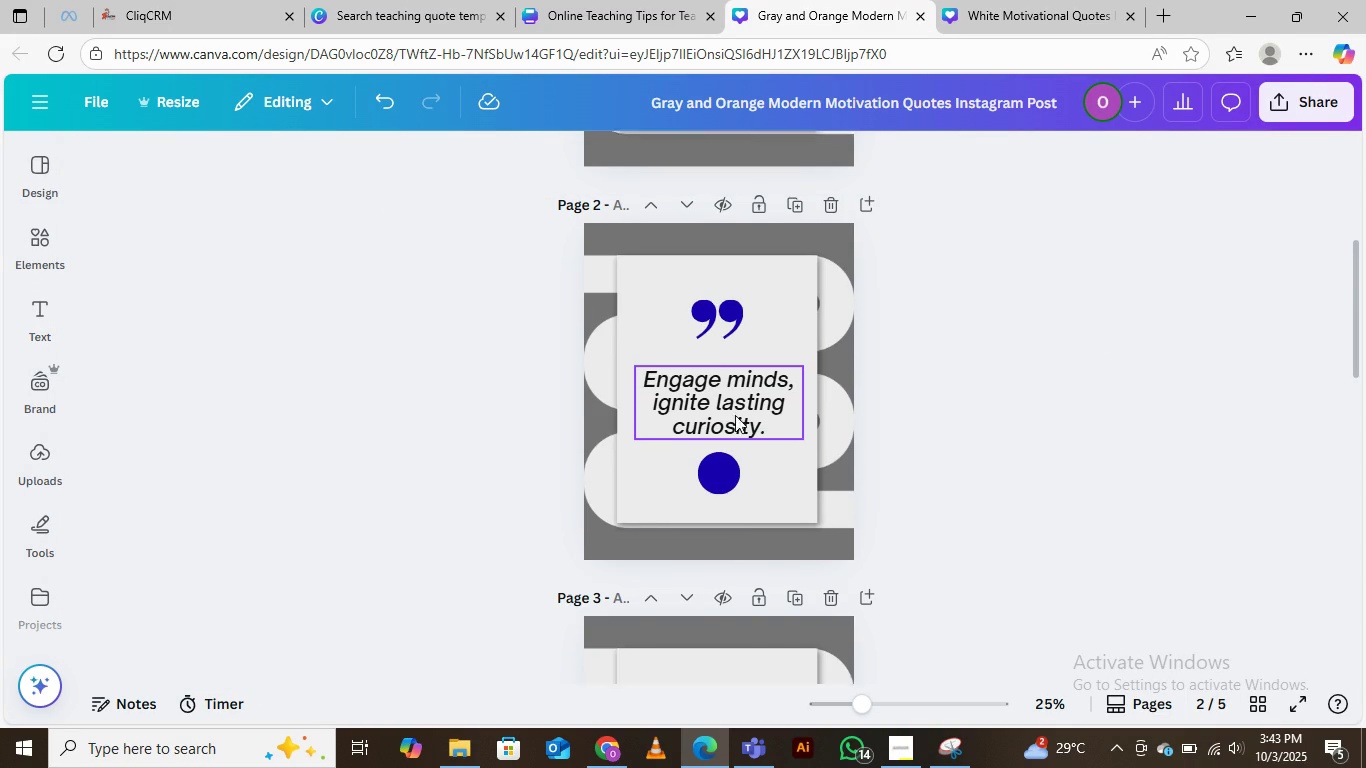 
scroll: coordinate [735, 415], scroll_direction: none, amount: 0.0
 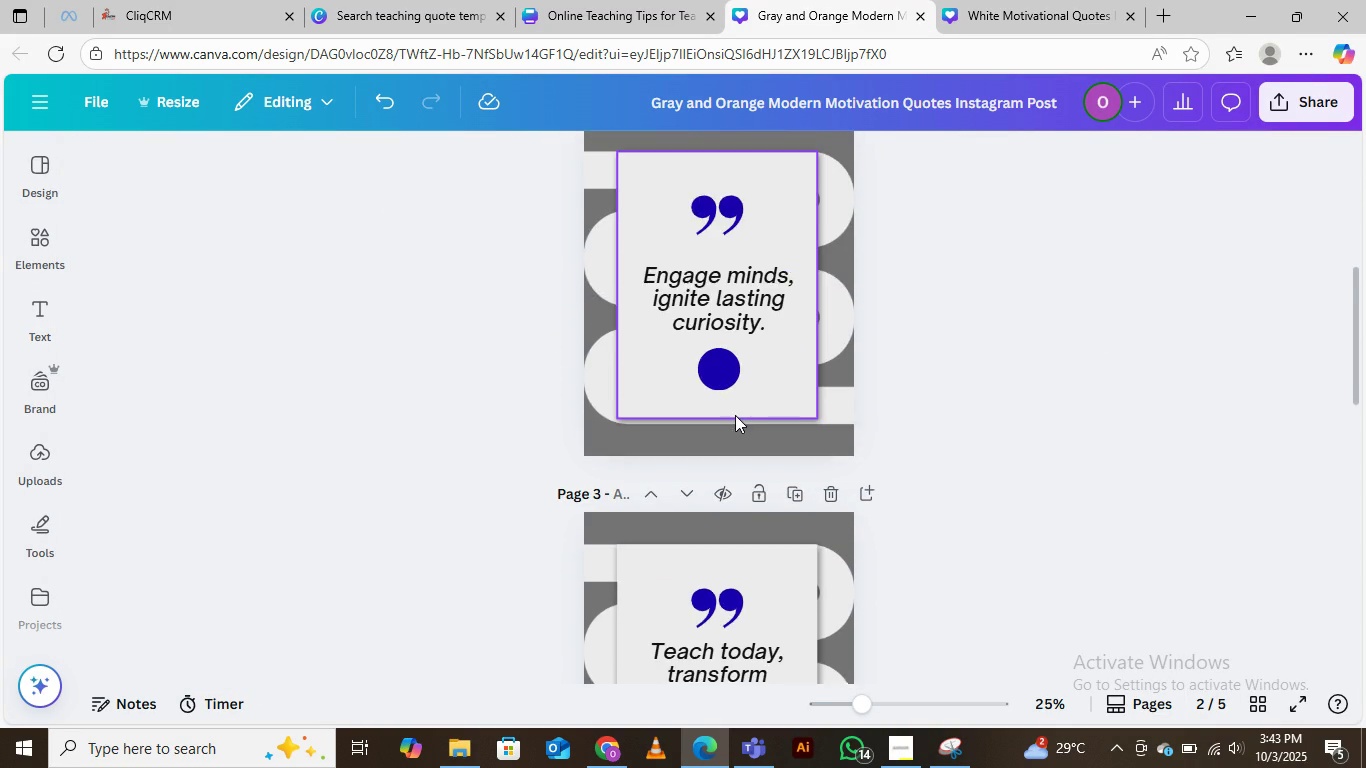 
scroll: coordinate [735, 439], scroll_direction: down, amount: 4.0
 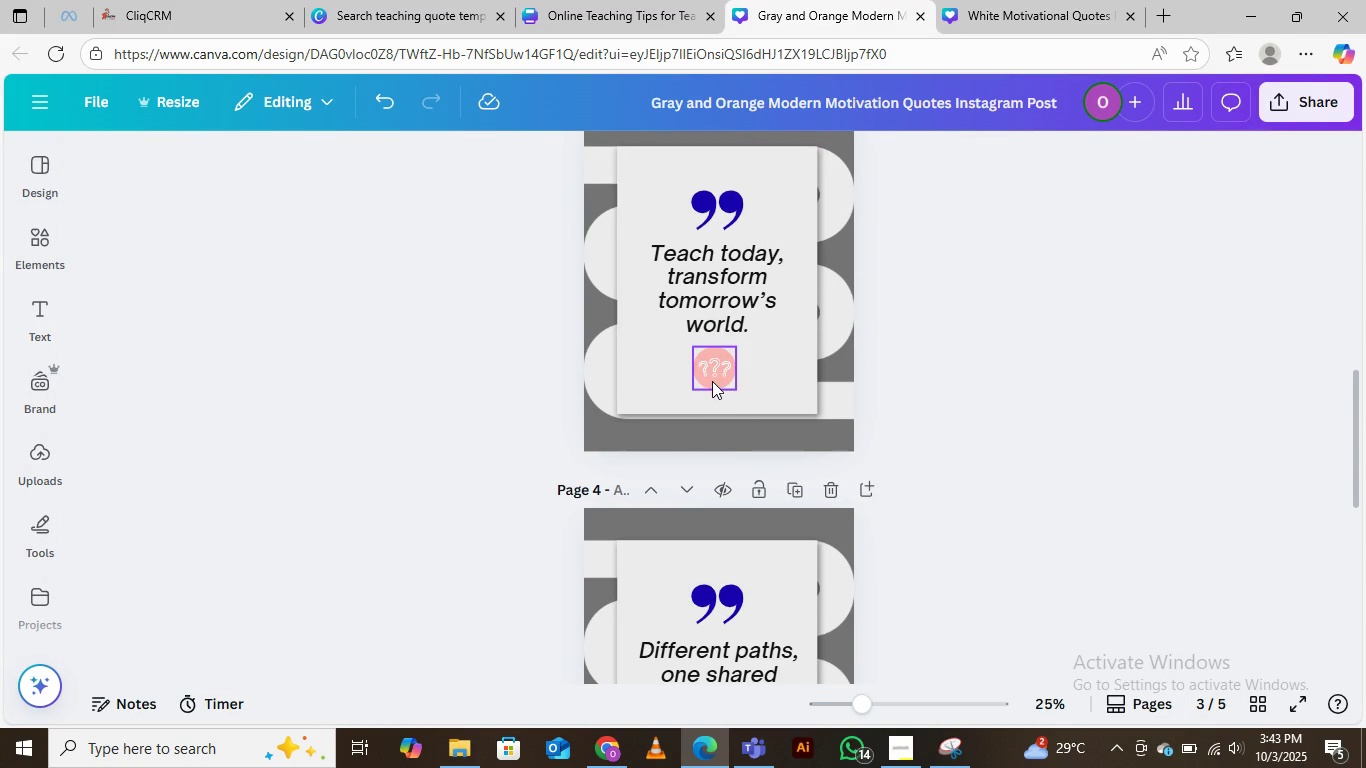 
left_click([712, 381])
 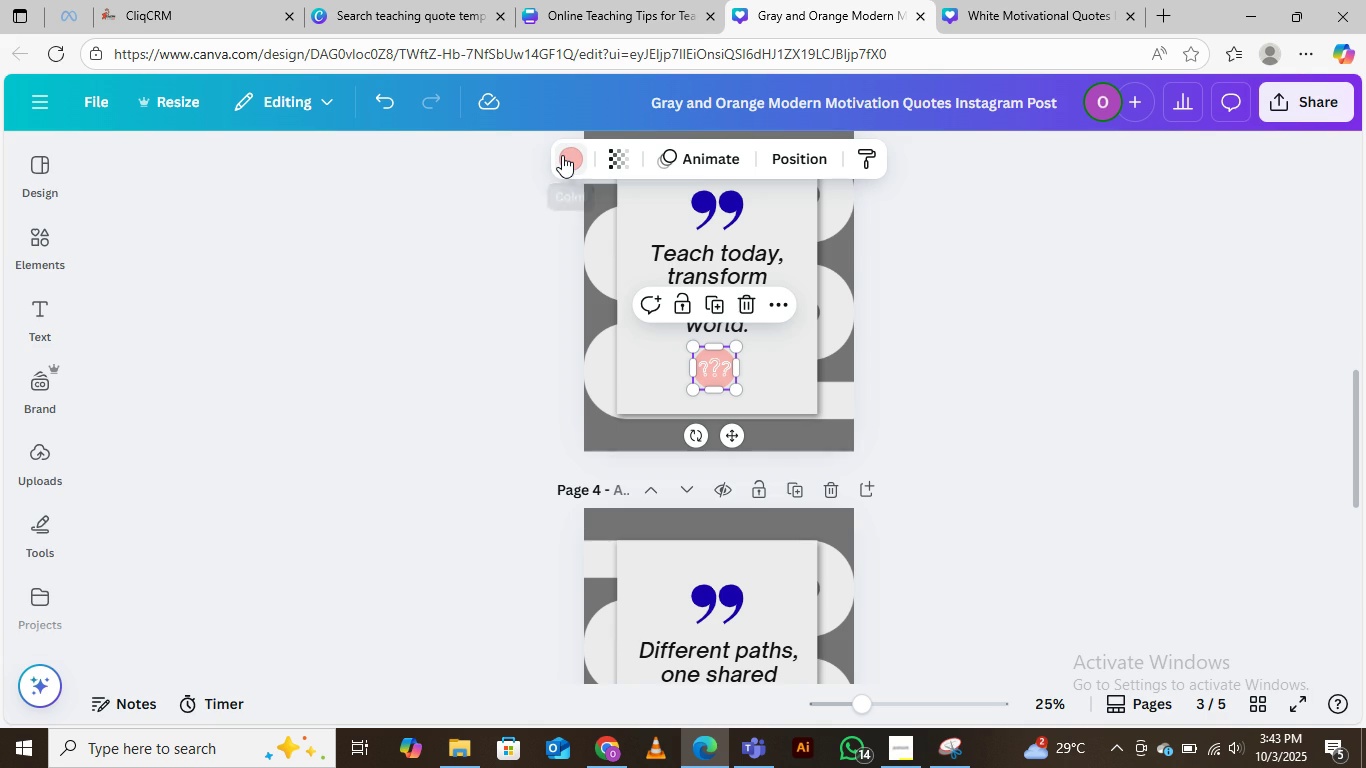 
left_click([562, 155])
 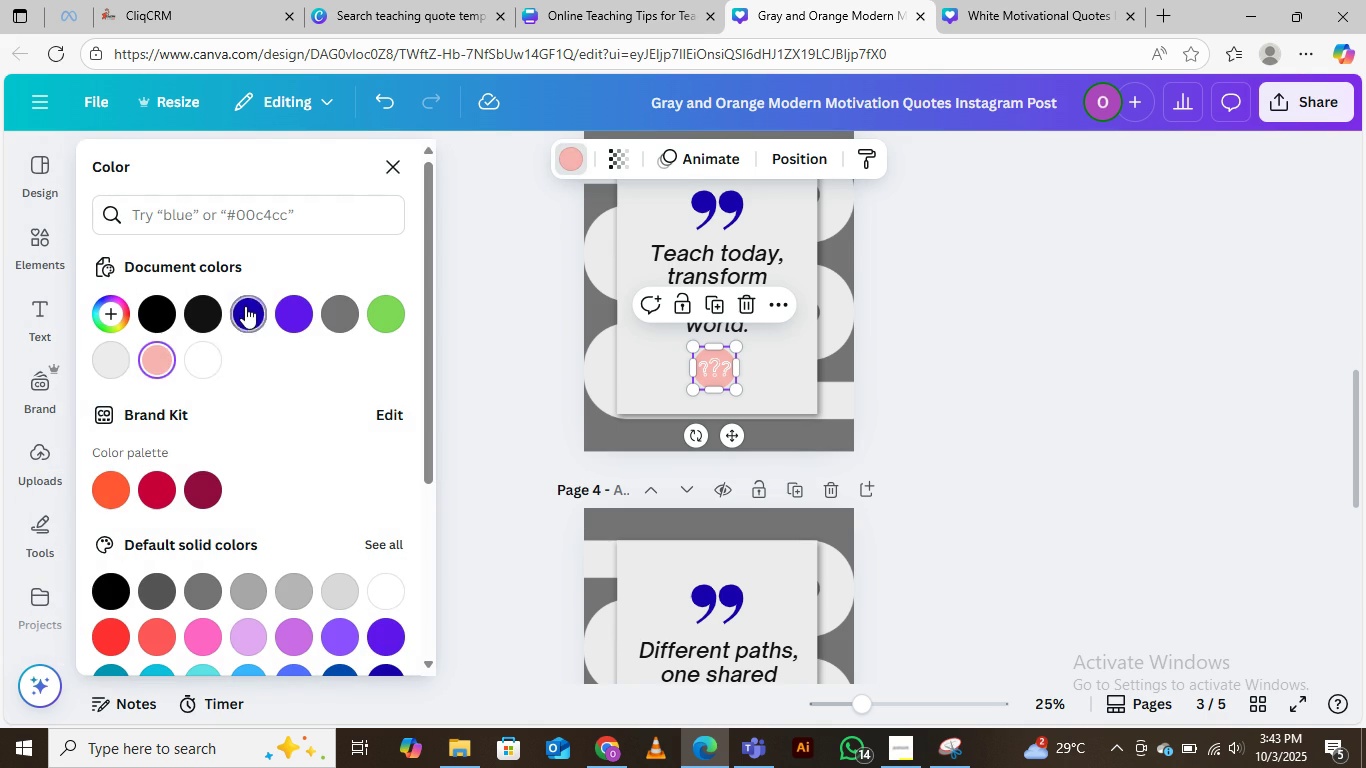 
left_click([246, 305])
 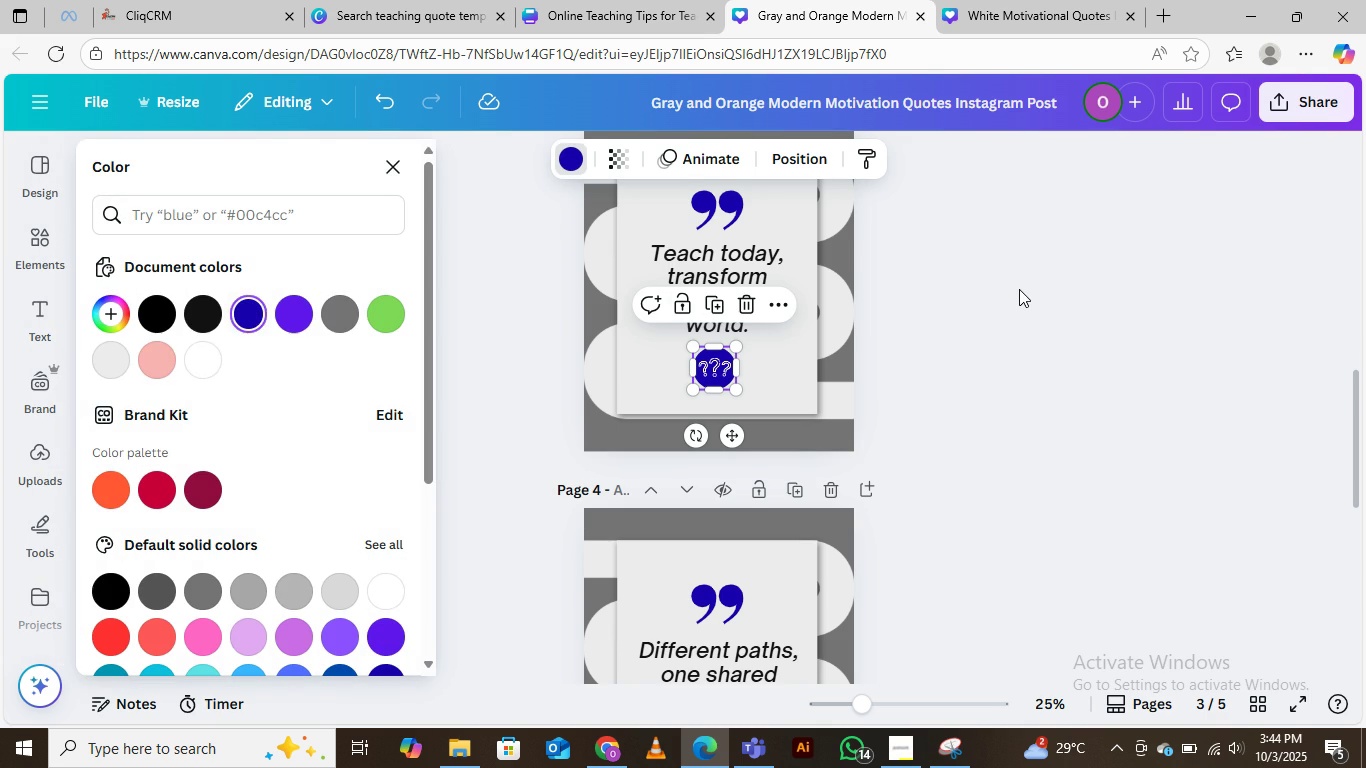 
left_click([1019, 289])
 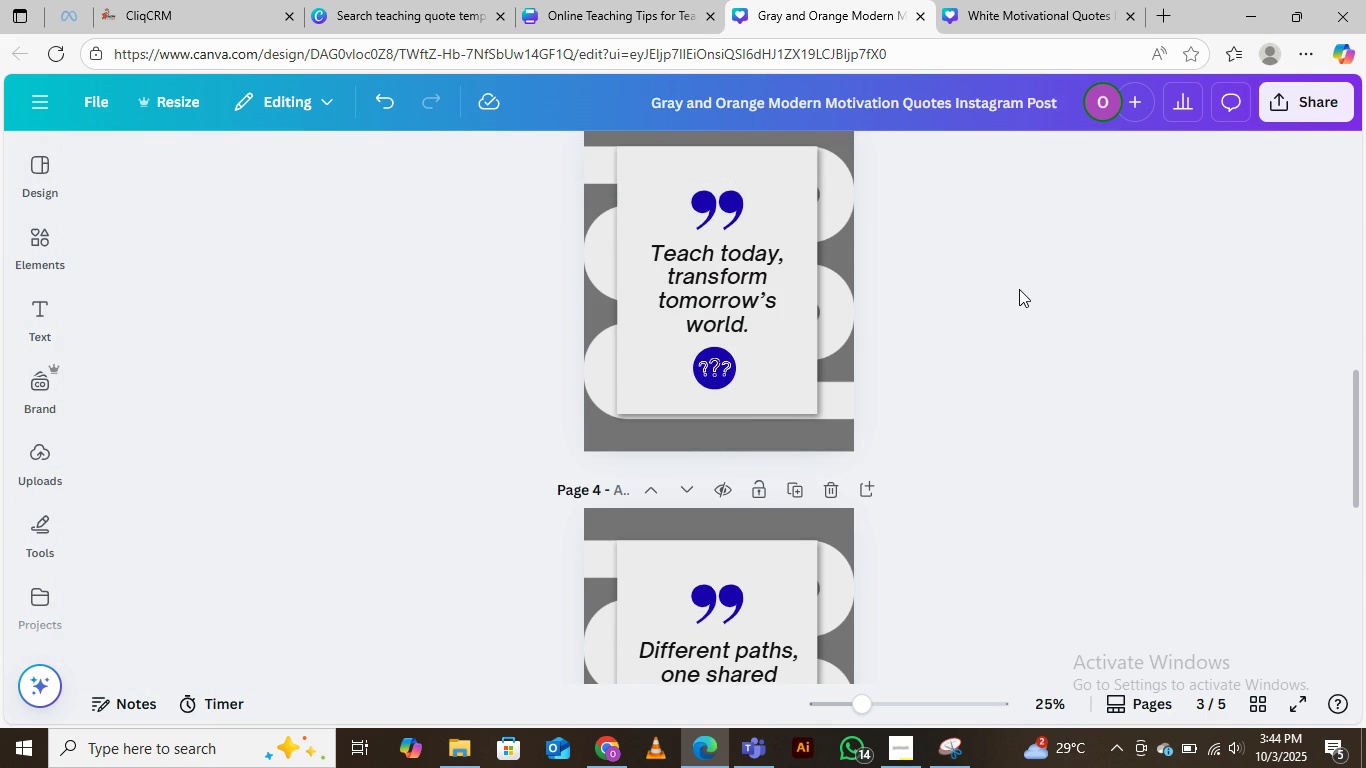 
left_click([1019, 289])
 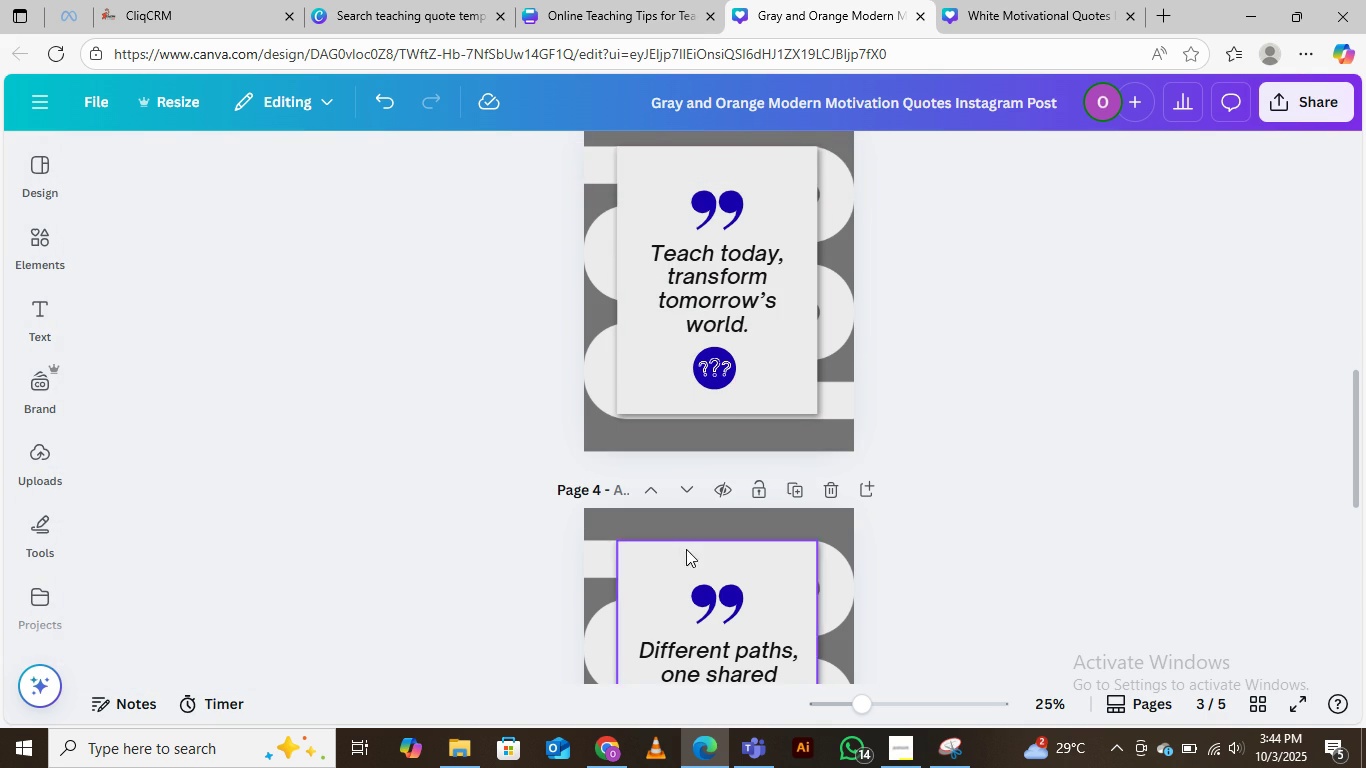 
scroll: coordinate [729, 384], scroll_direction: down, amount: 5.0
 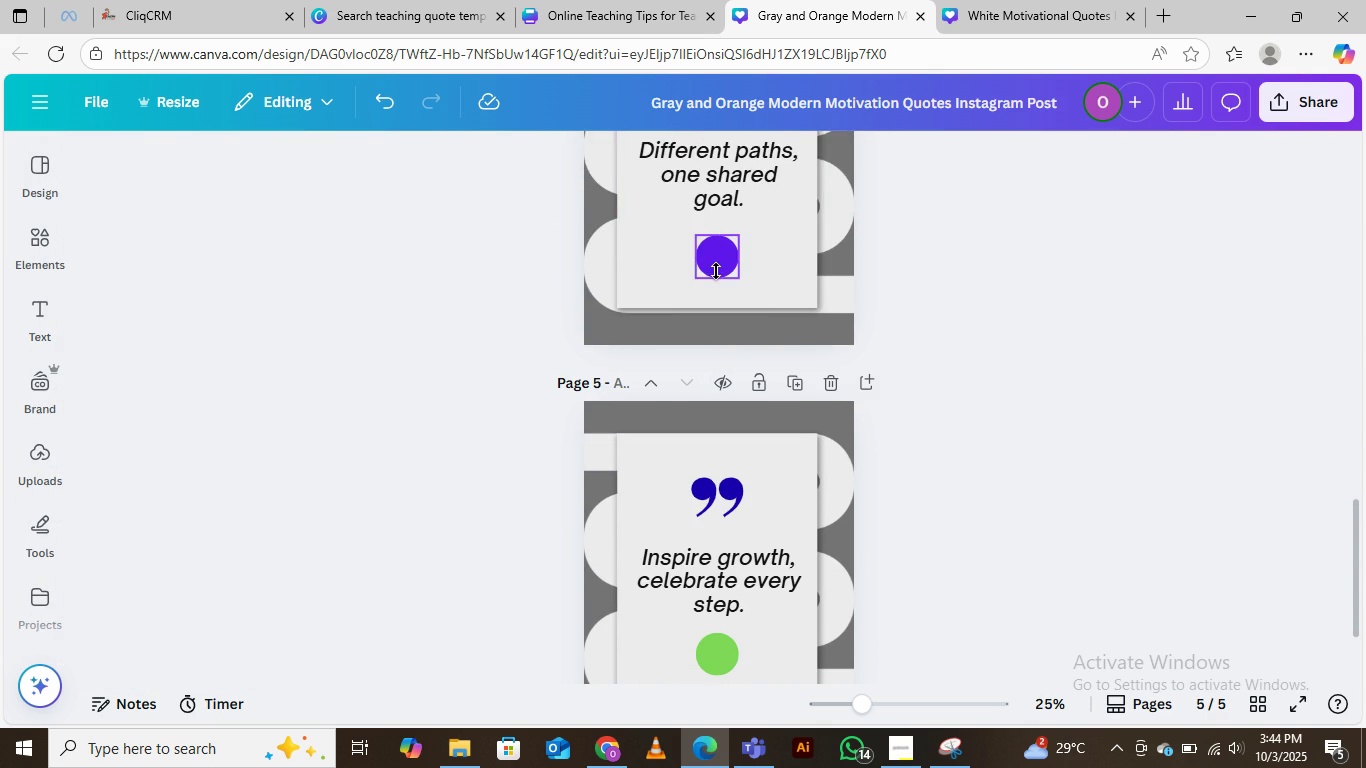 
left_click([716, 271])
 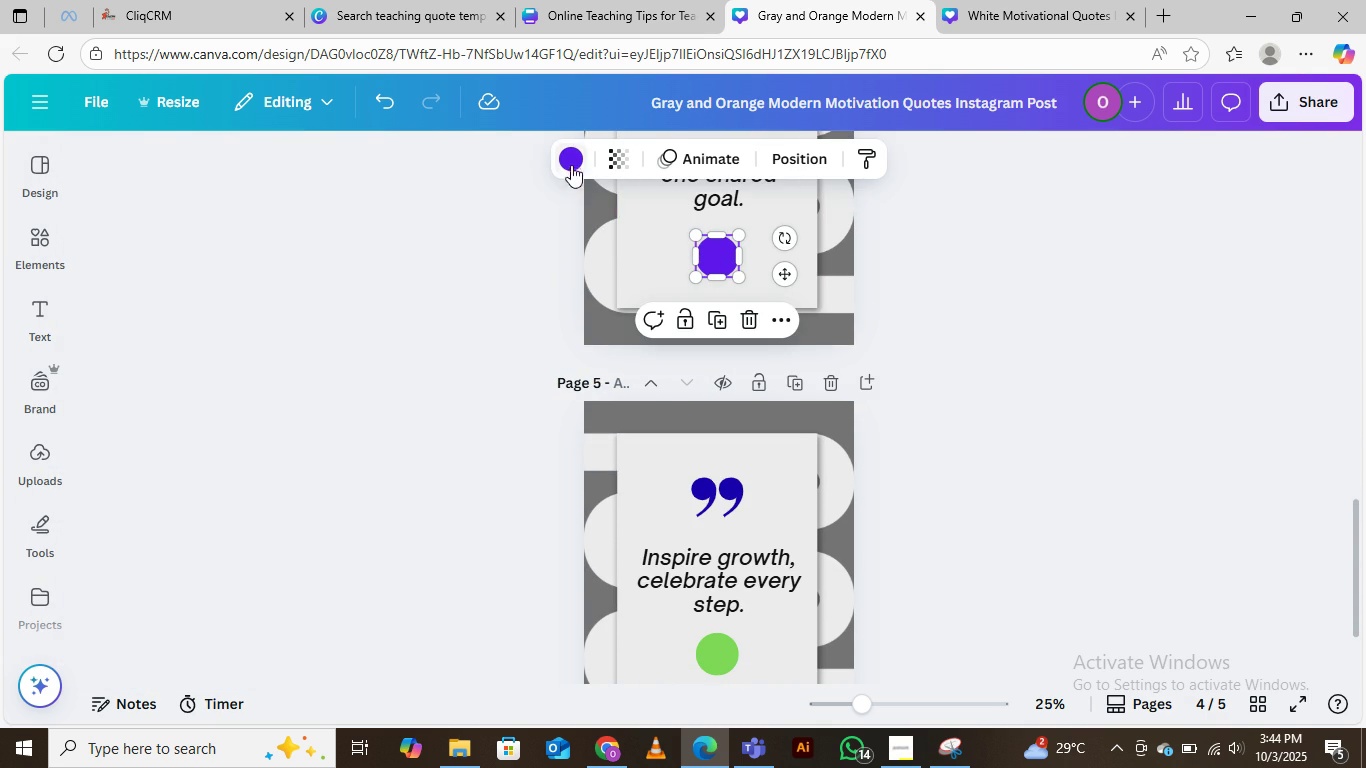 
left_click([571, 159])
 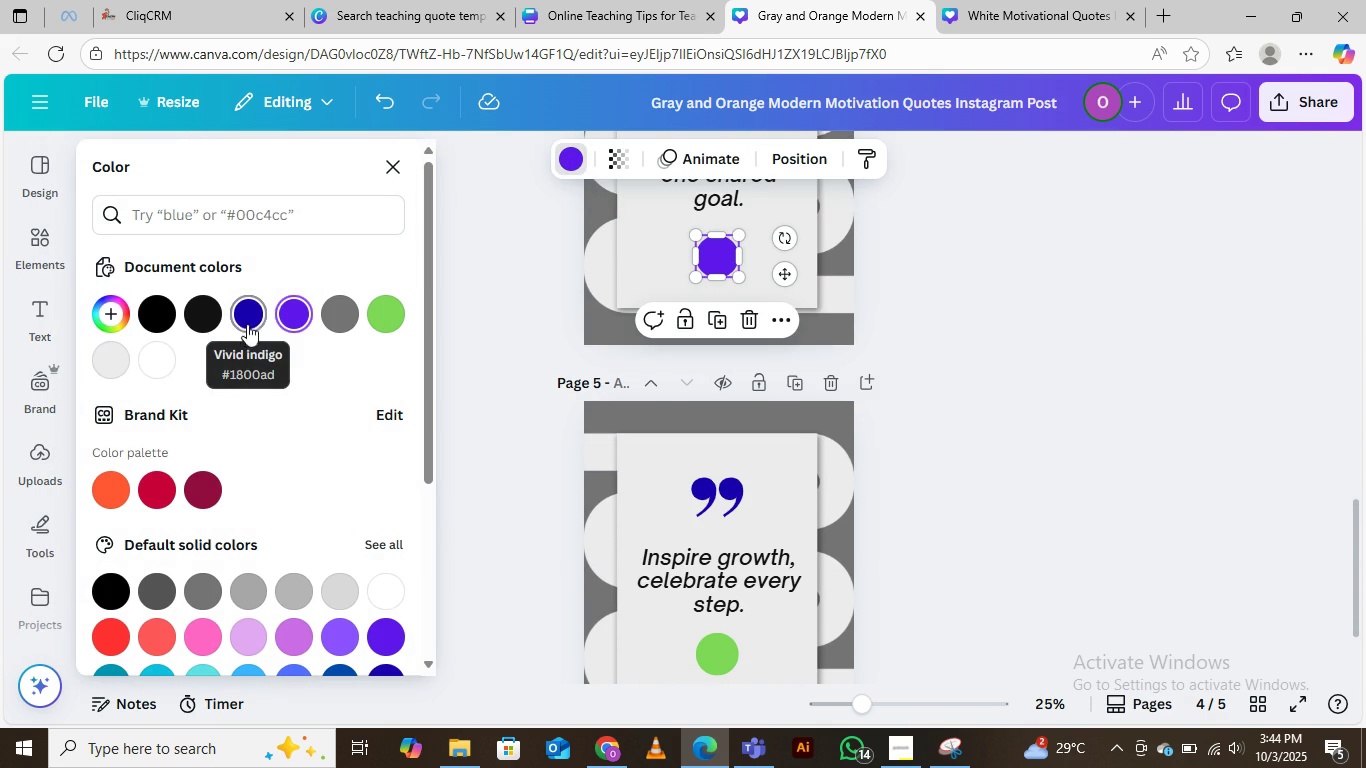 
left_click([247, 315])
 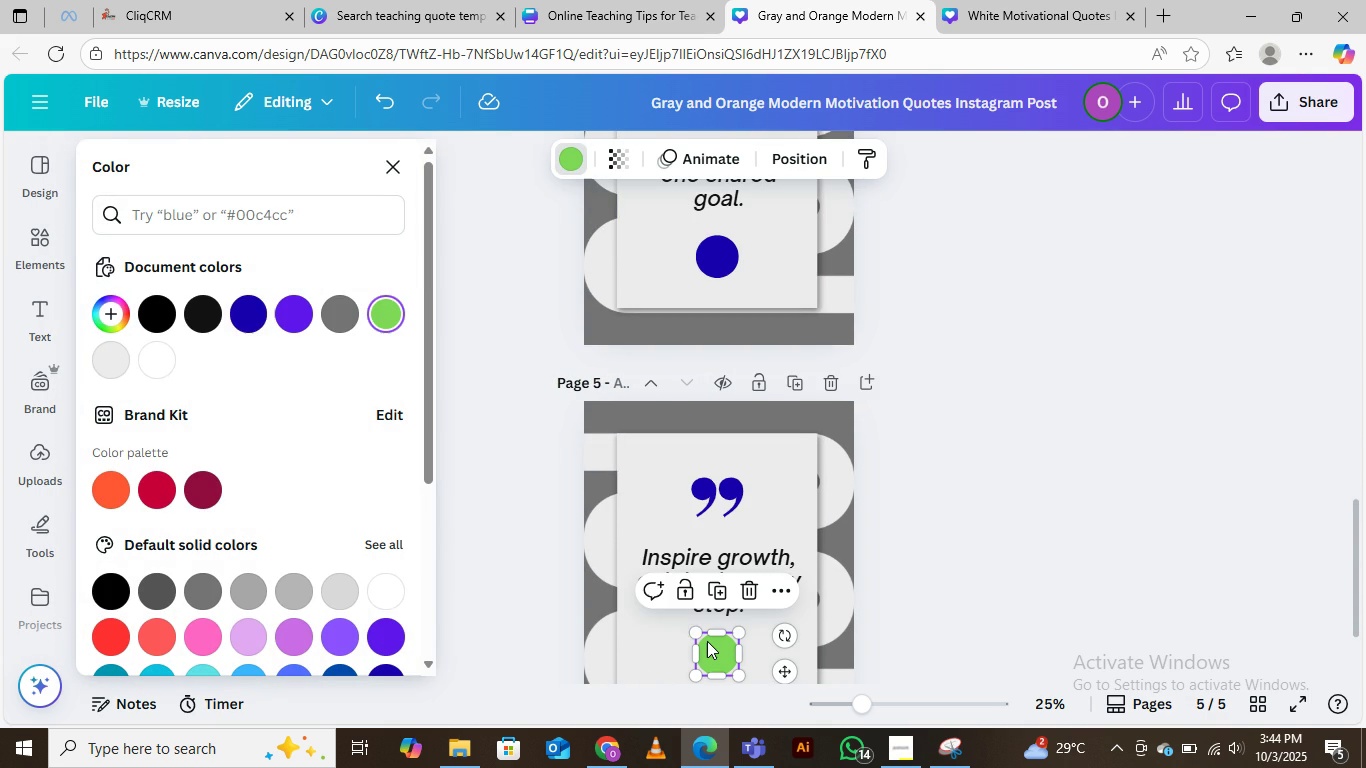 
left_click([707, 641])
 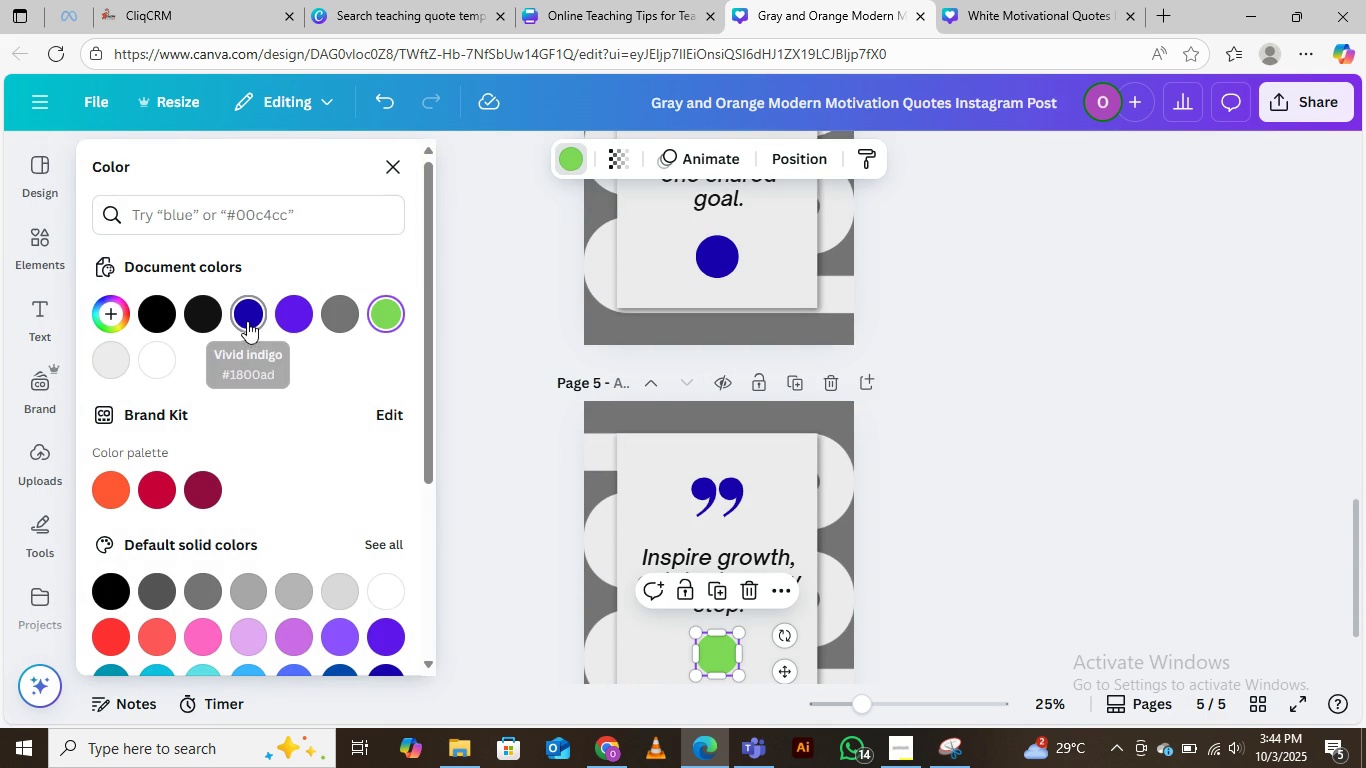 
left_click([245, 319])
 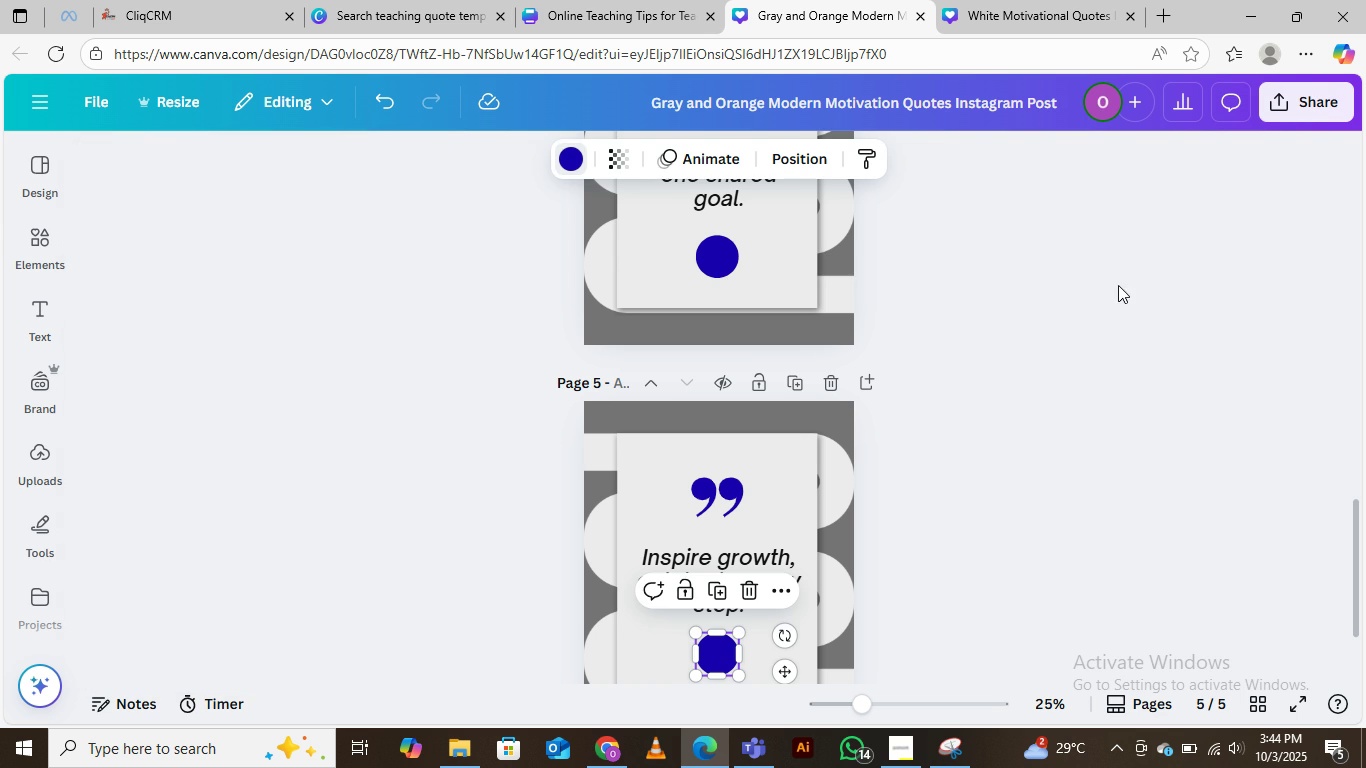 
left_click([1118, 285])
 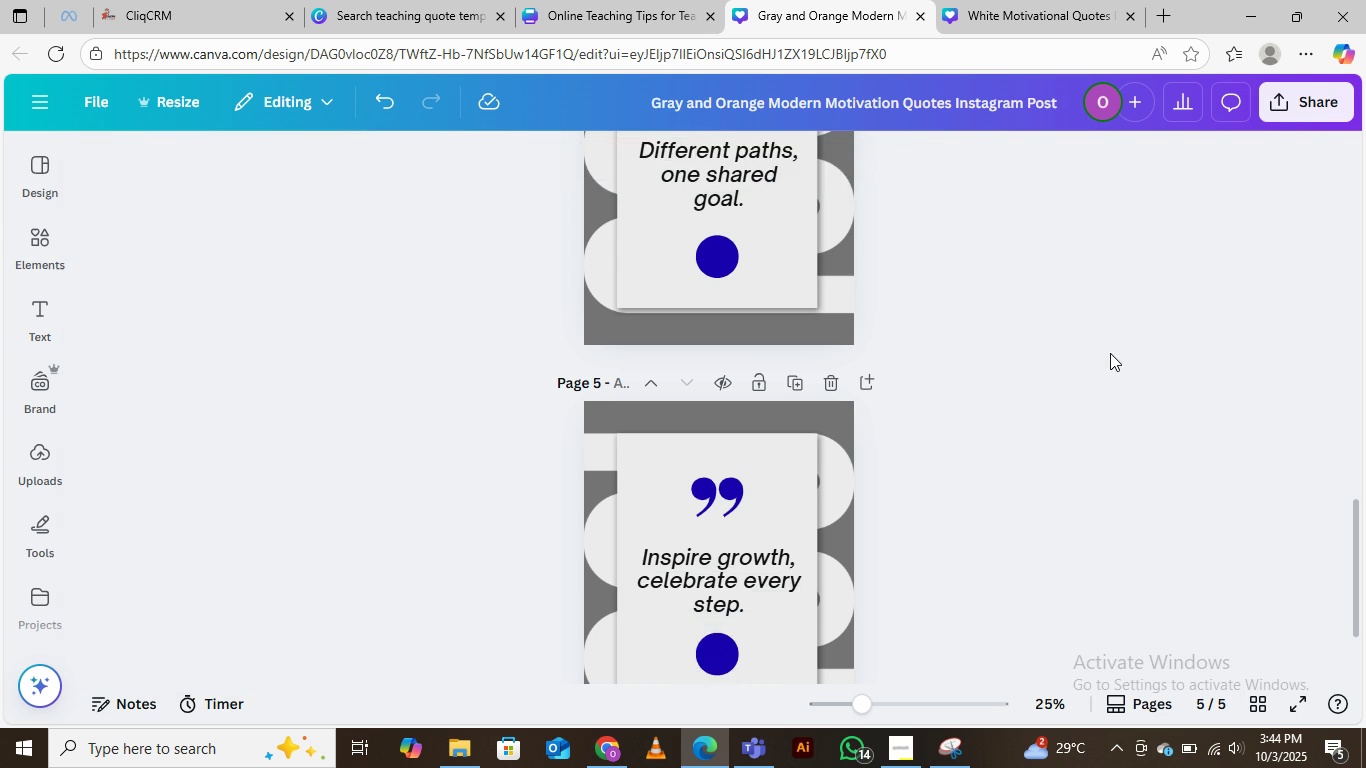 
left_click([1110, 353])
 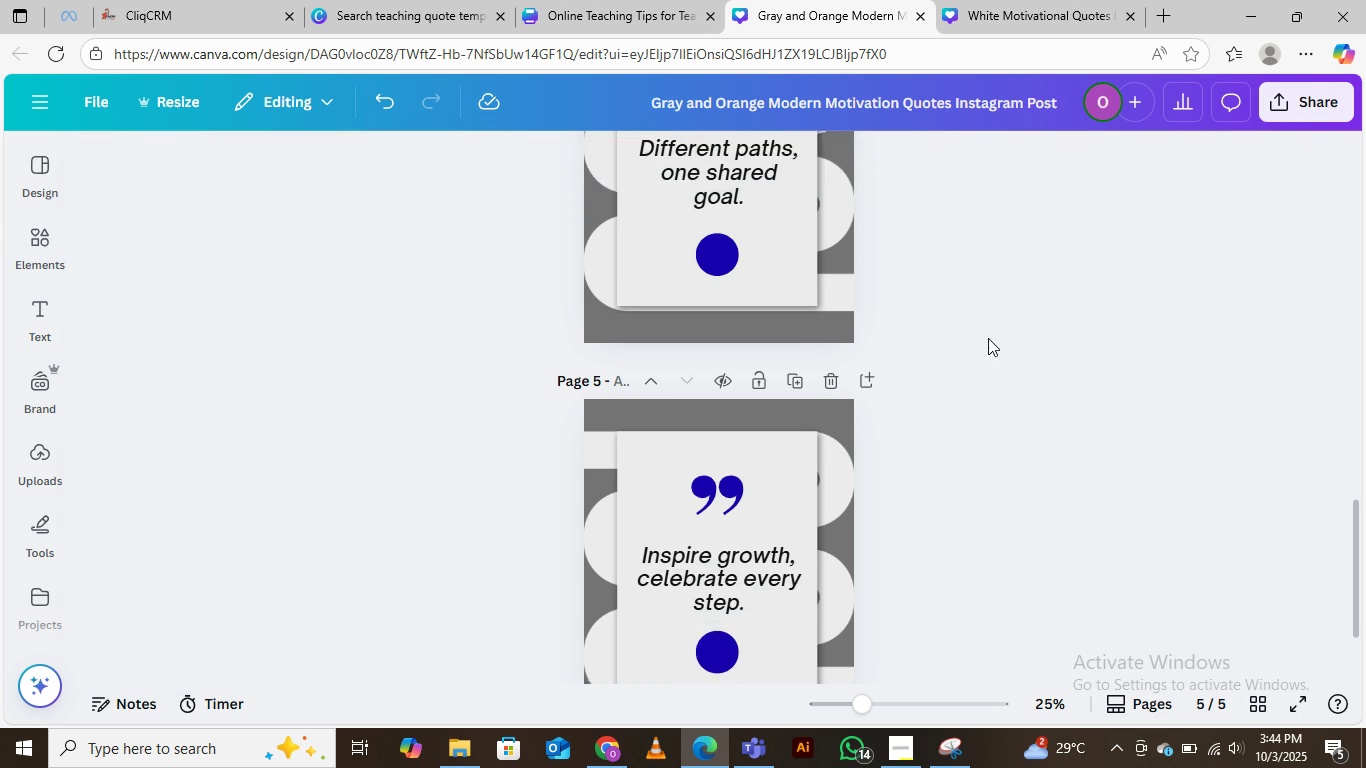 
scroll: coordinate [989, 338], scroll_direction: down, amount: 5.0
 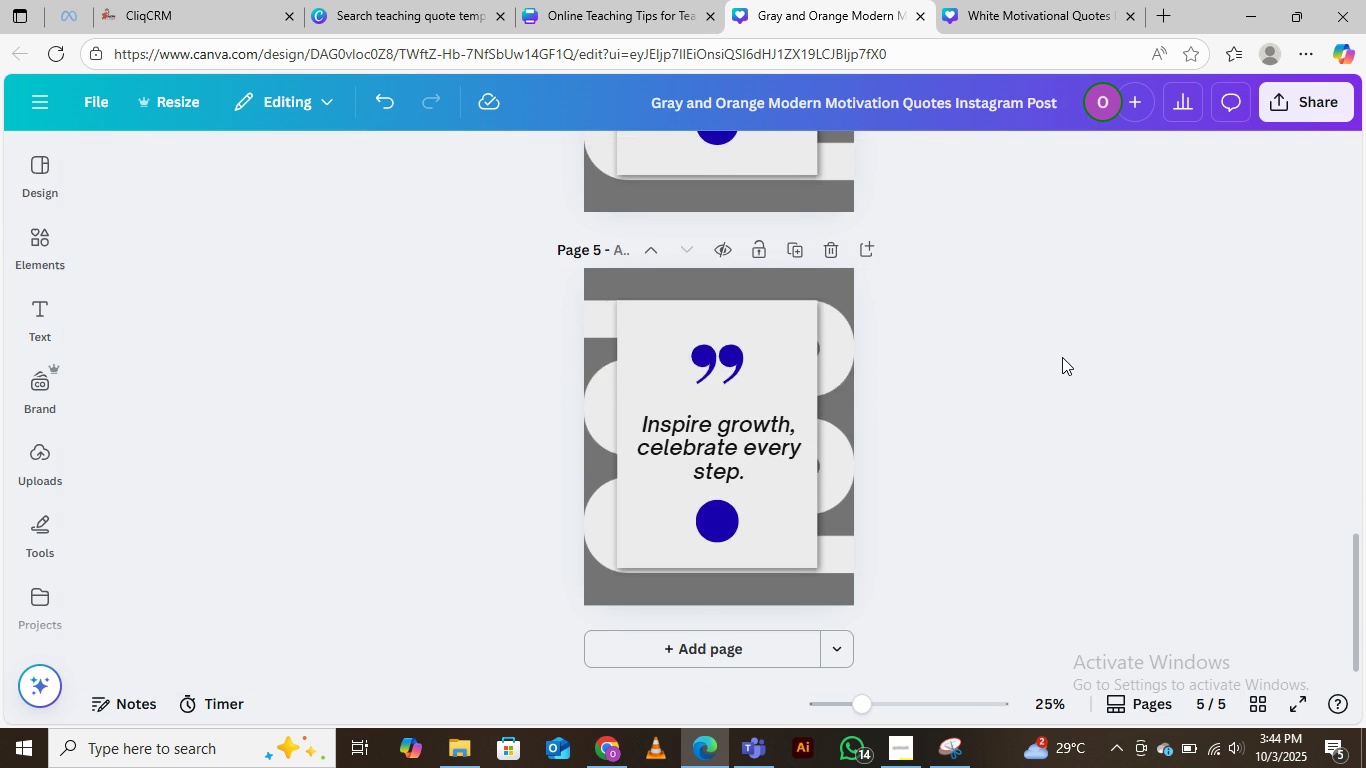 
scroll: coordinate [1062, 355], scroll_direction: up, amount: 2.0
 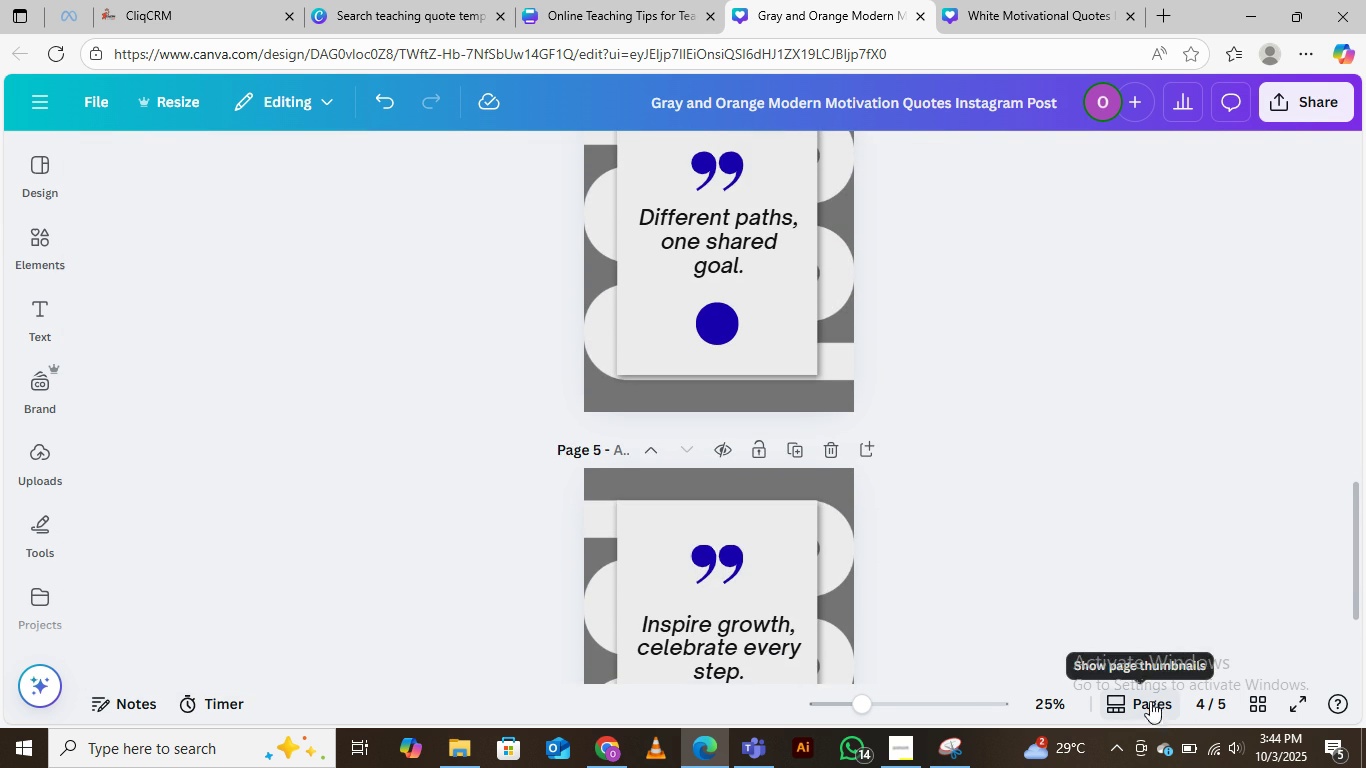 
left_click([1142, 703])
 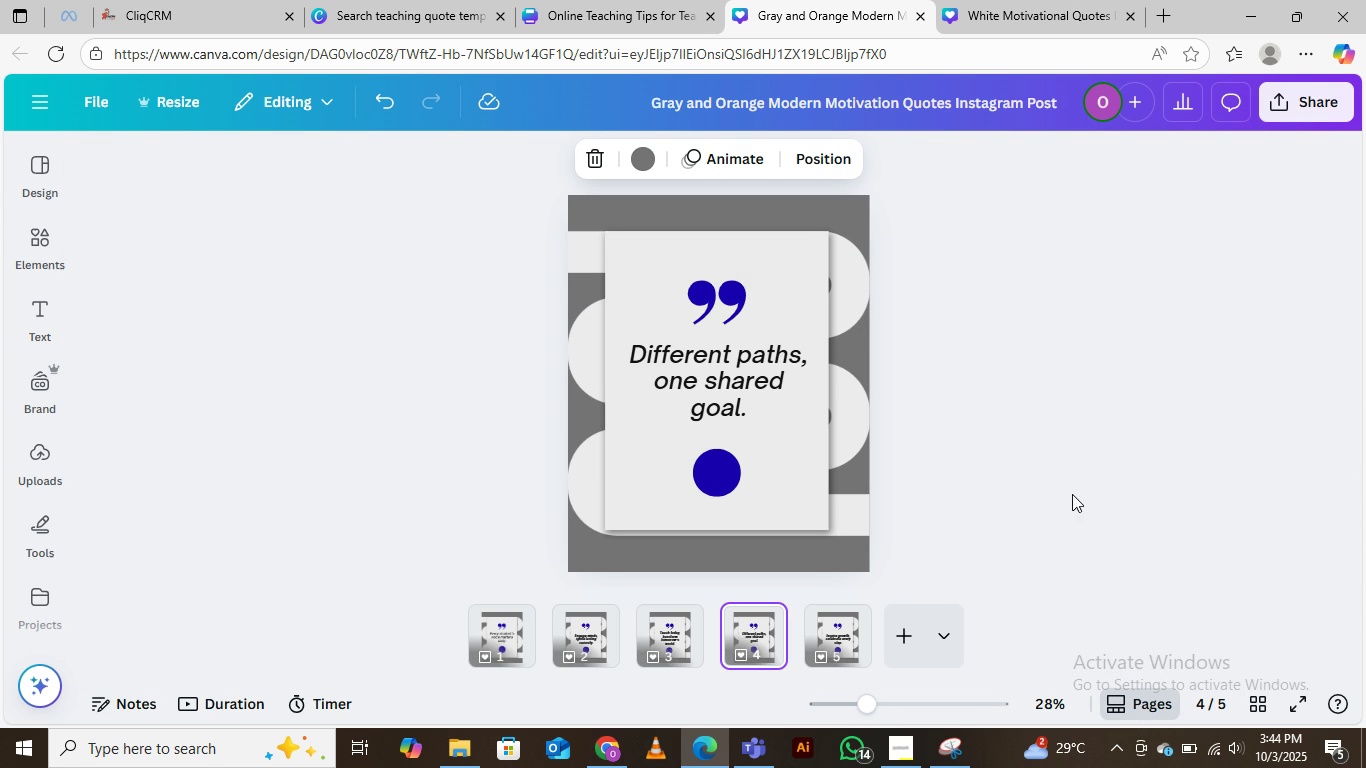 
wait(7.91)
 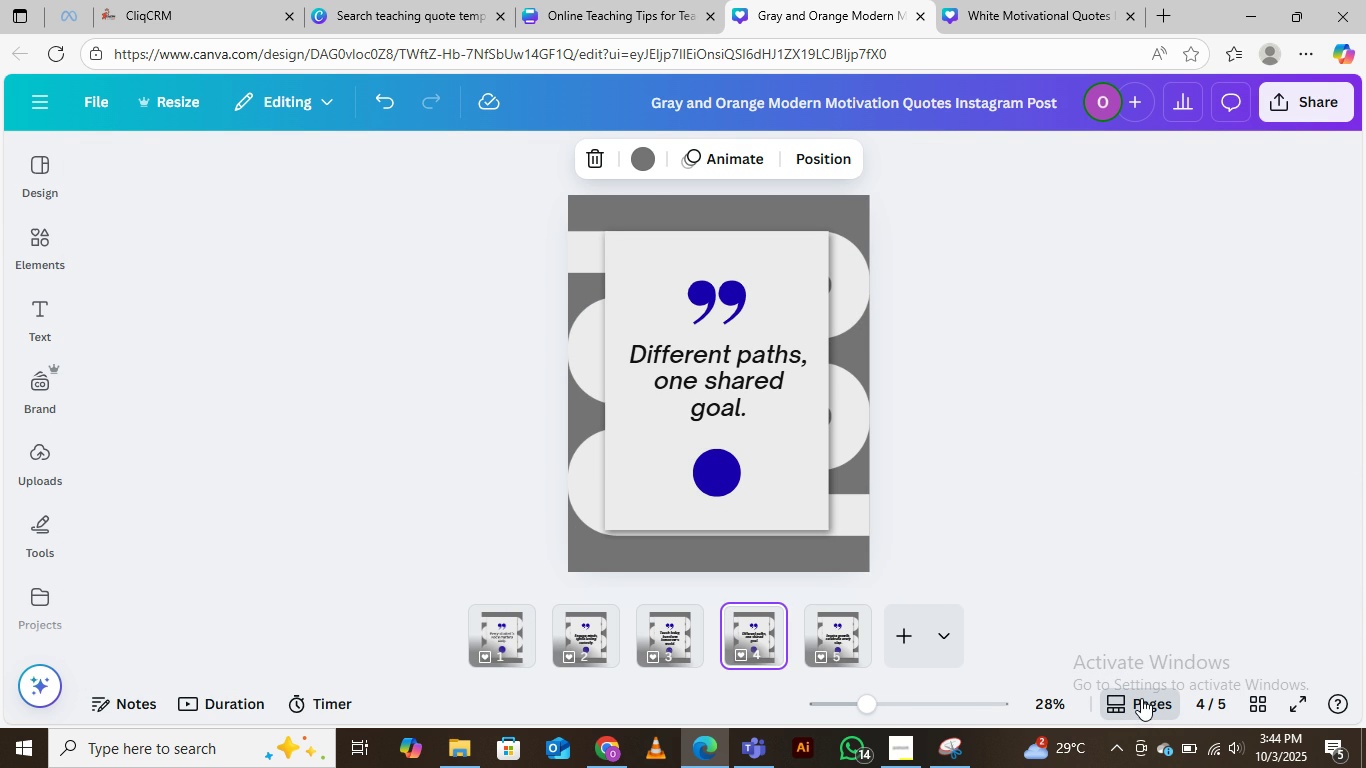 
left_click([1254, 701])
 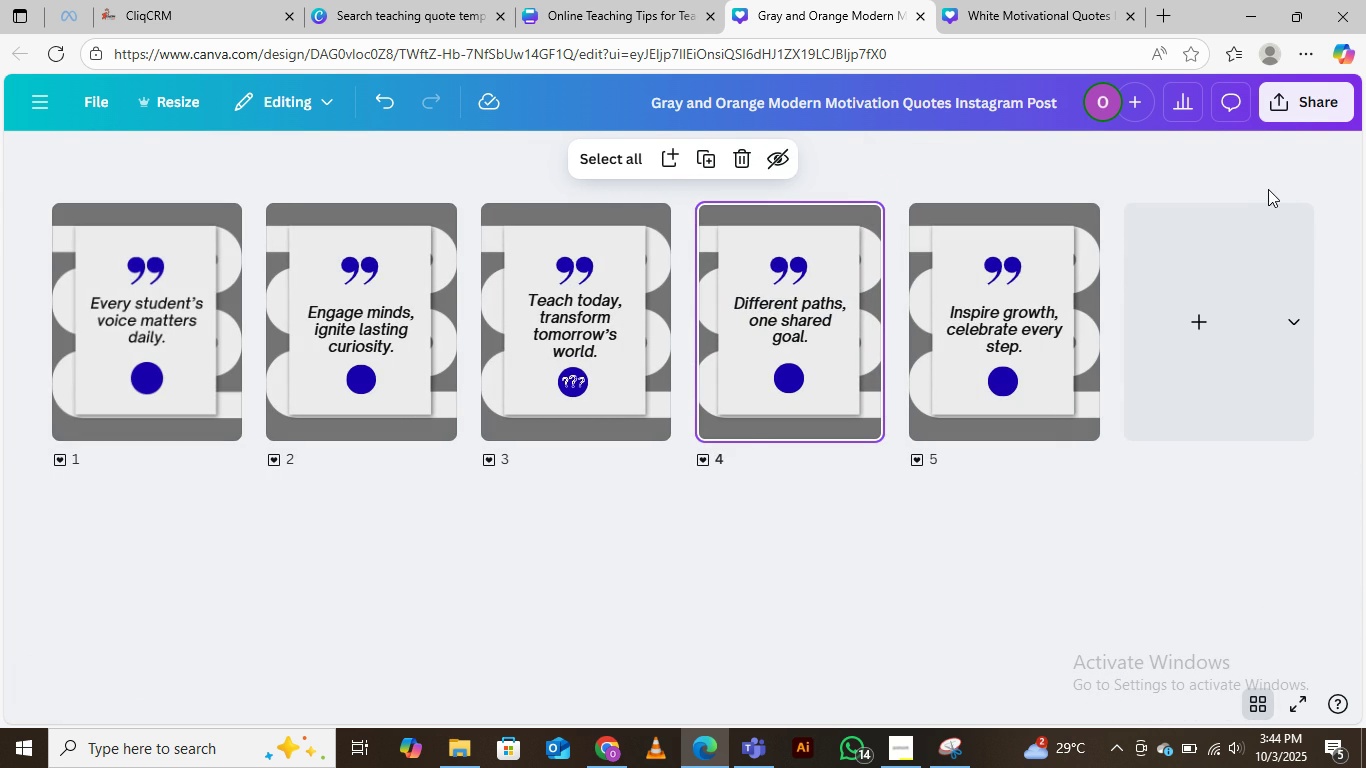 
left_click([1277, 99])
 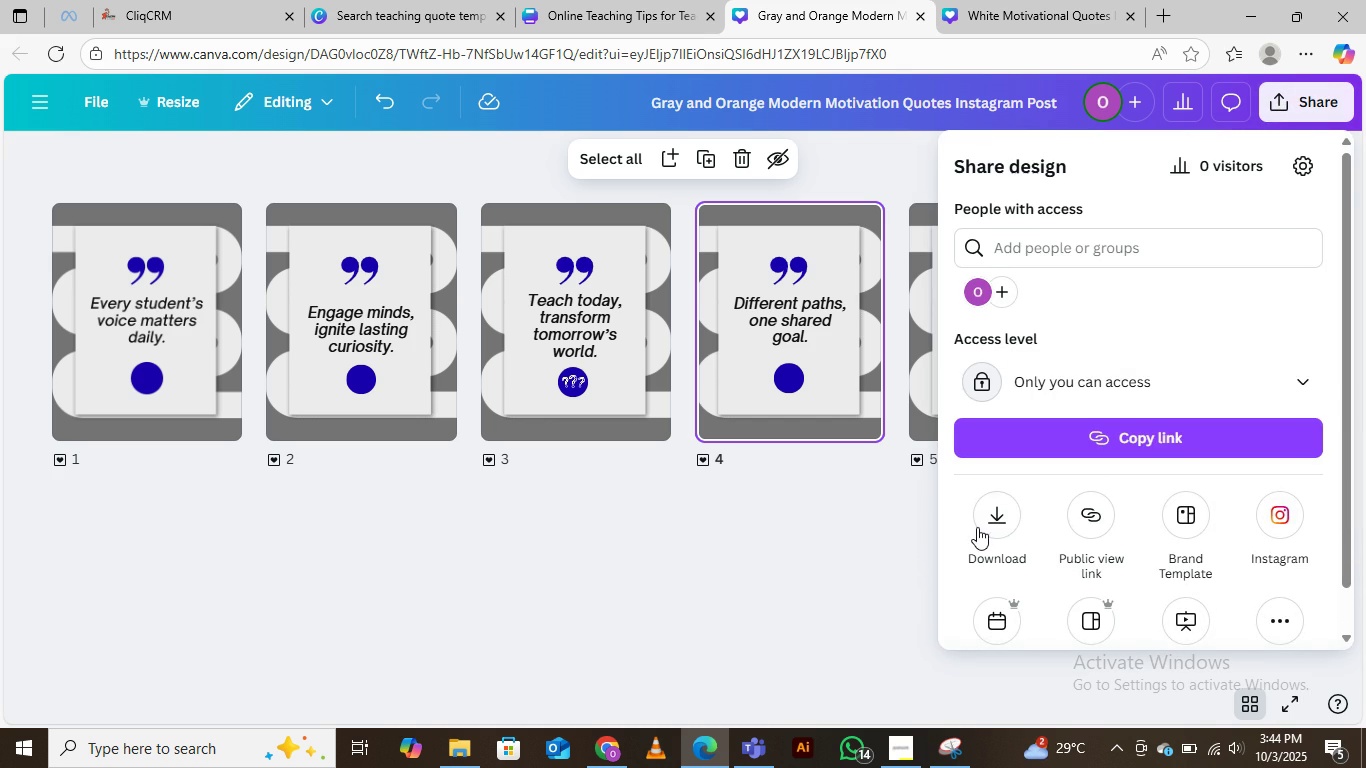 
left_click([987, 522])
 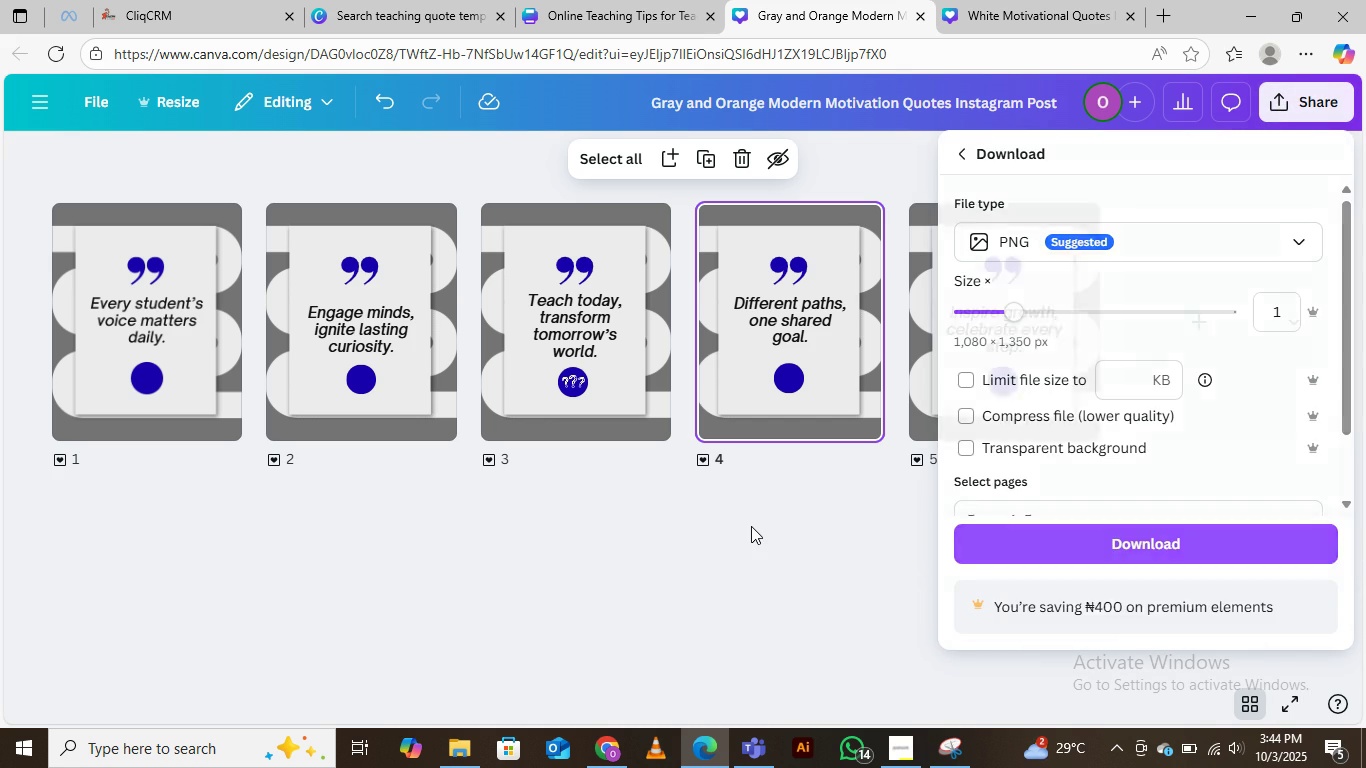 
left_click([751, 526])
 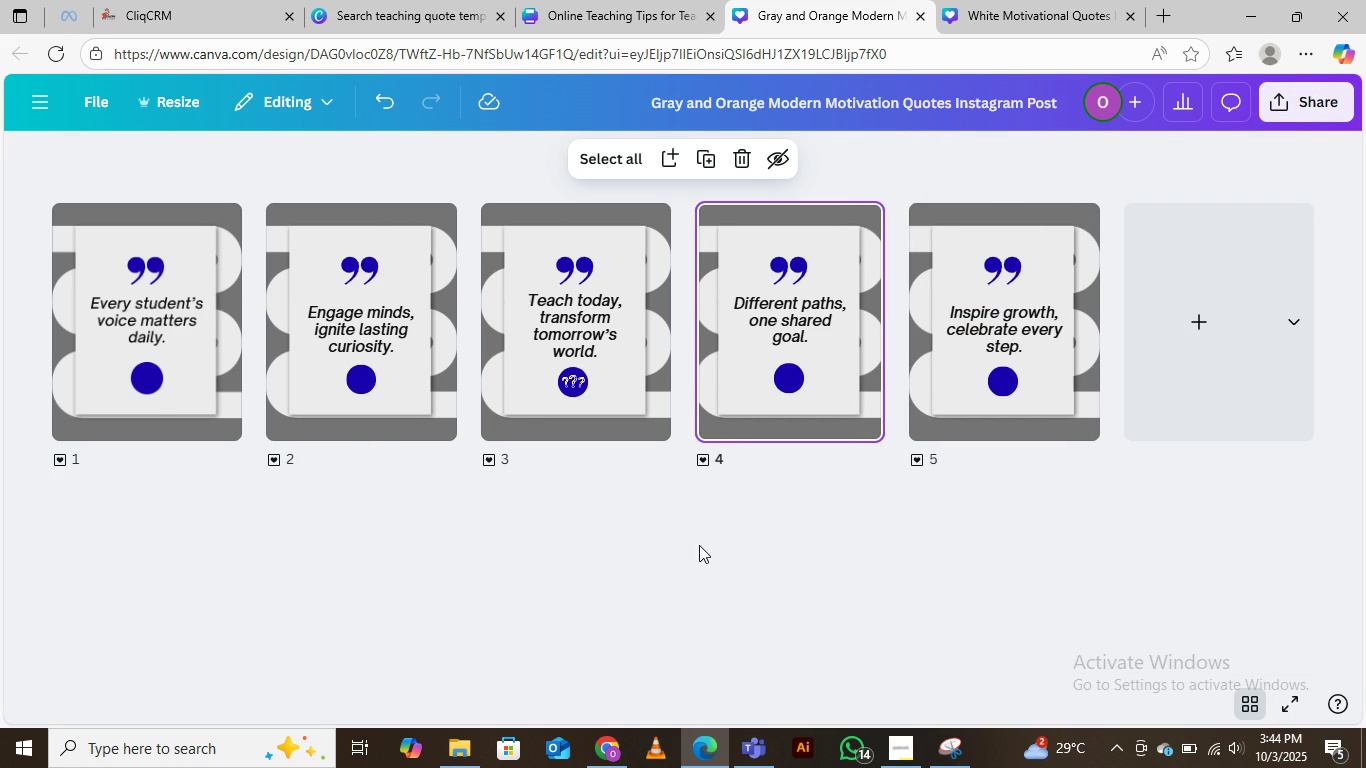 
wait(7.06)
 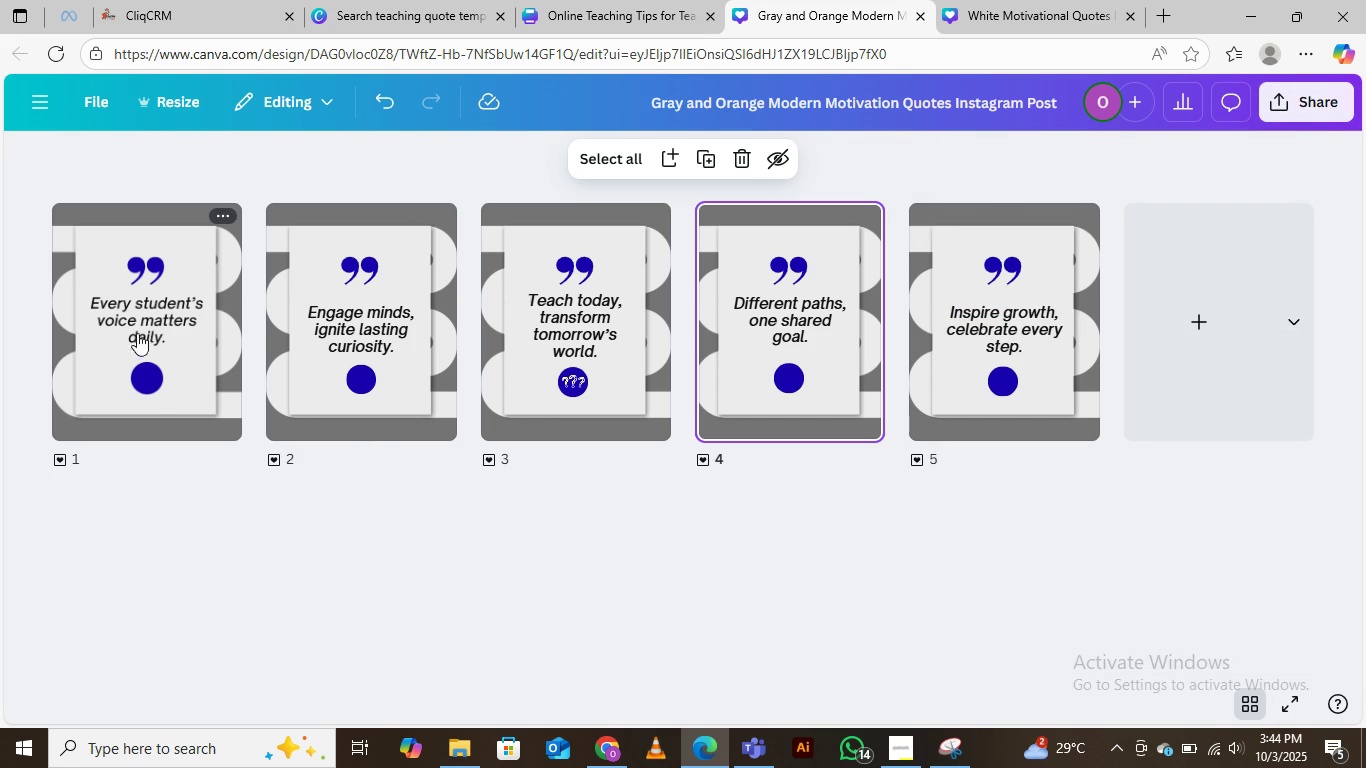 
mouse_move([1251, 702])
 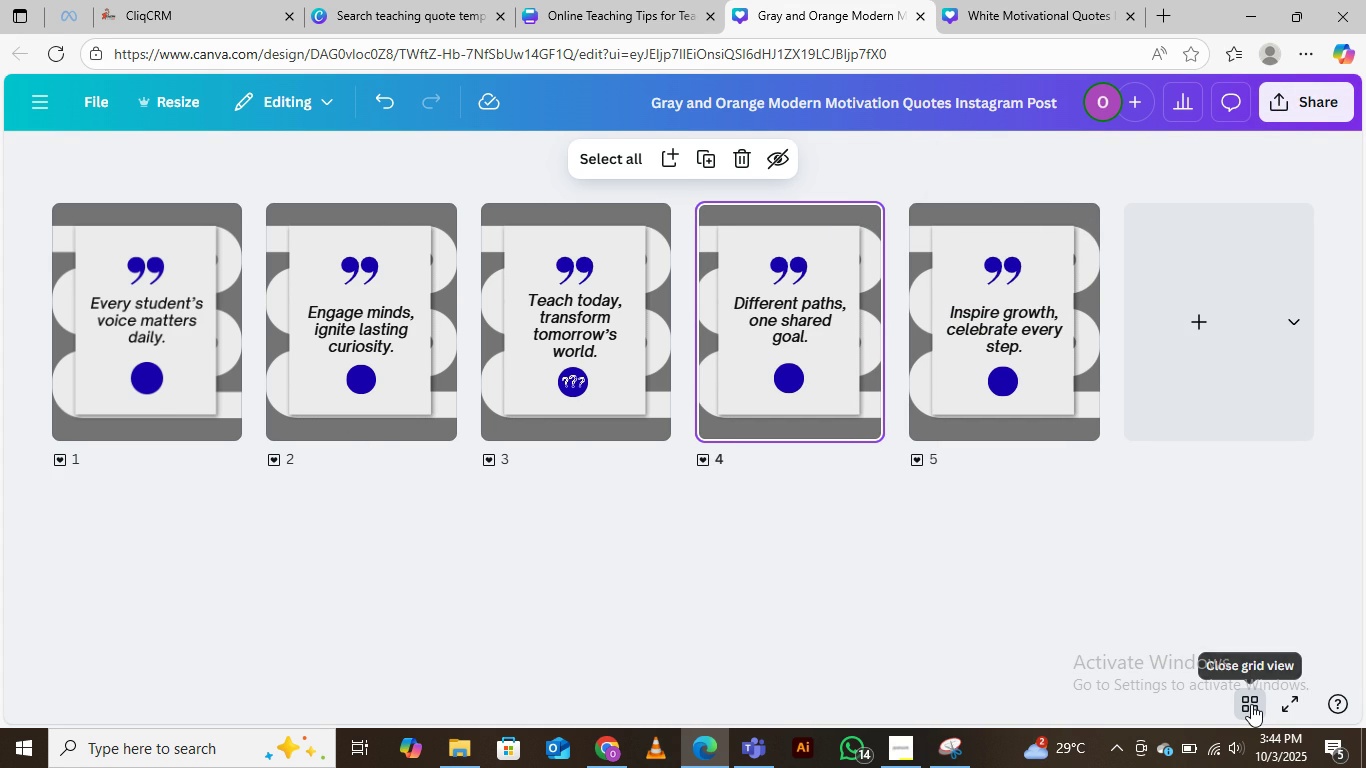 
left_click([1251, 704])
 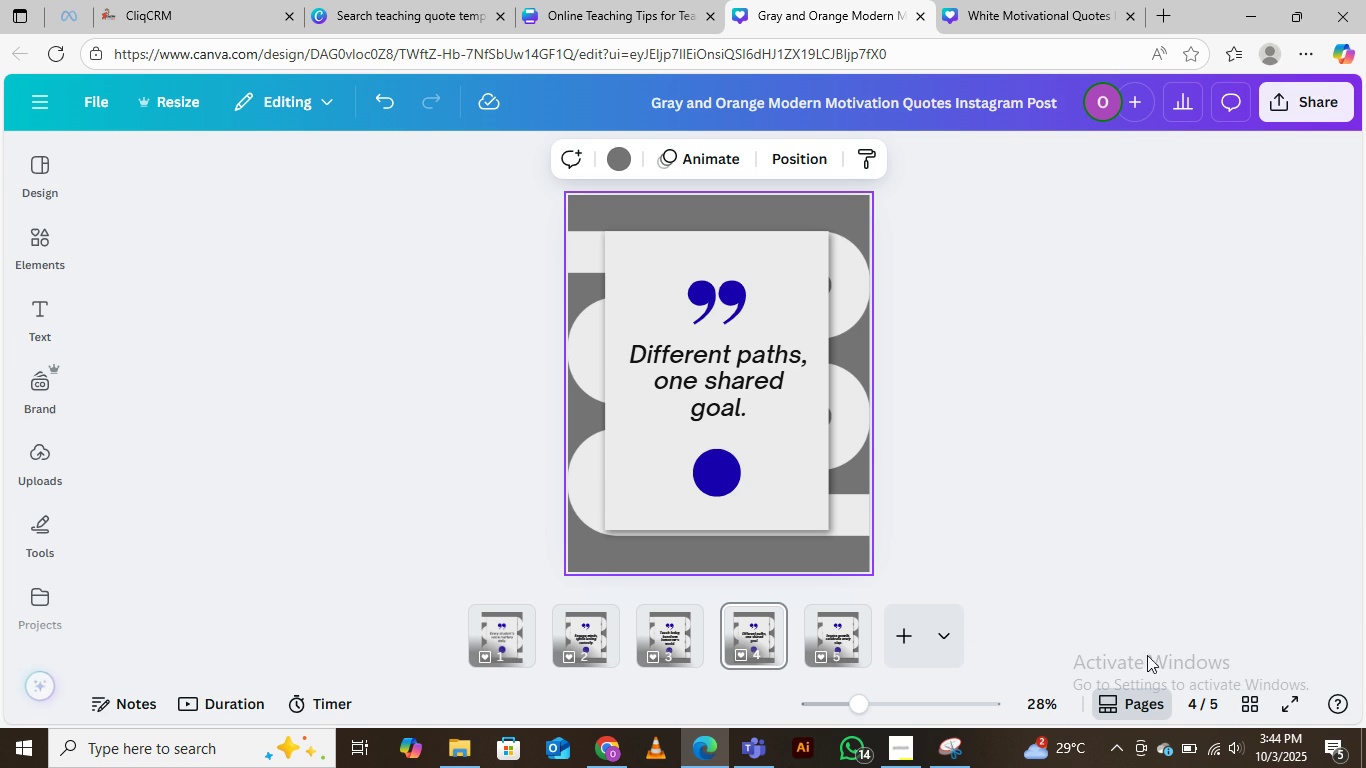 
left_click([1132, 700])
 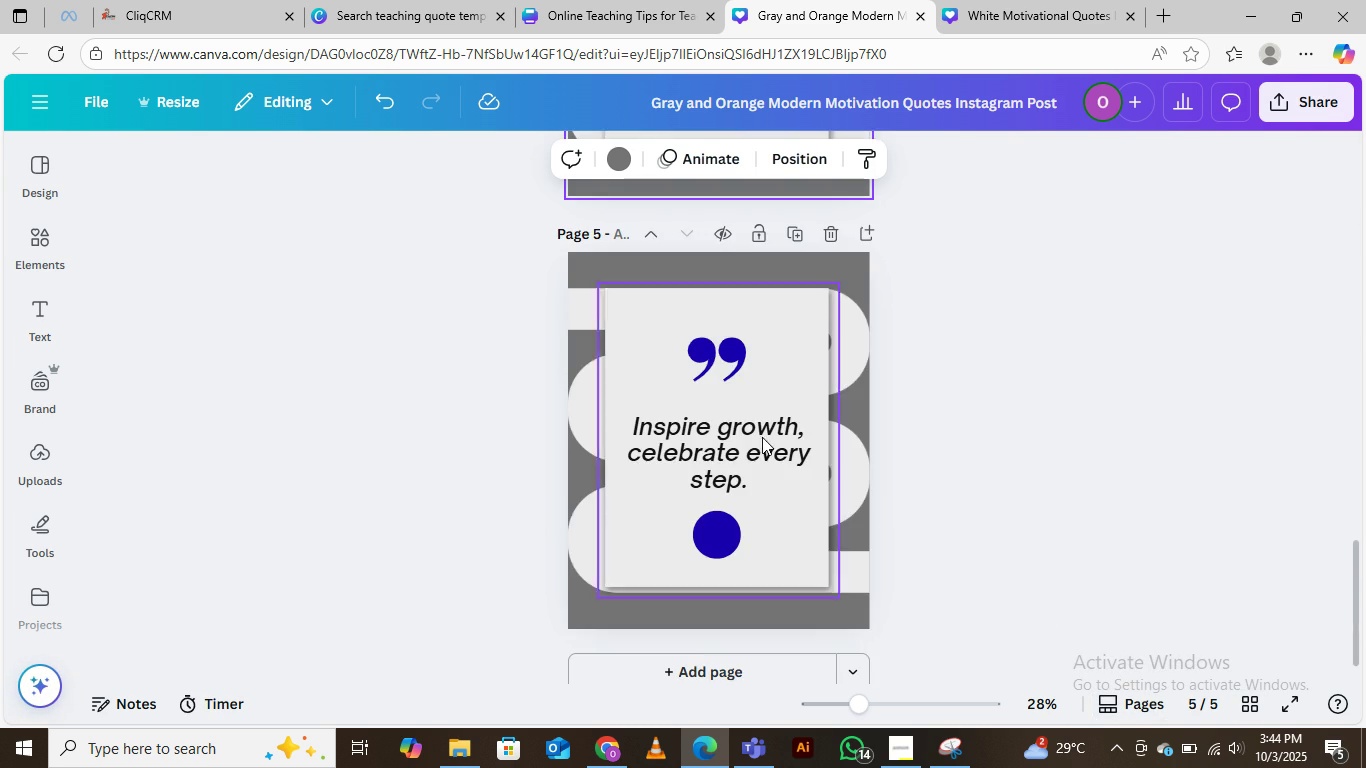 
scroll: coordinate [745, 419], scroll_direction: up, amount: 25.0
 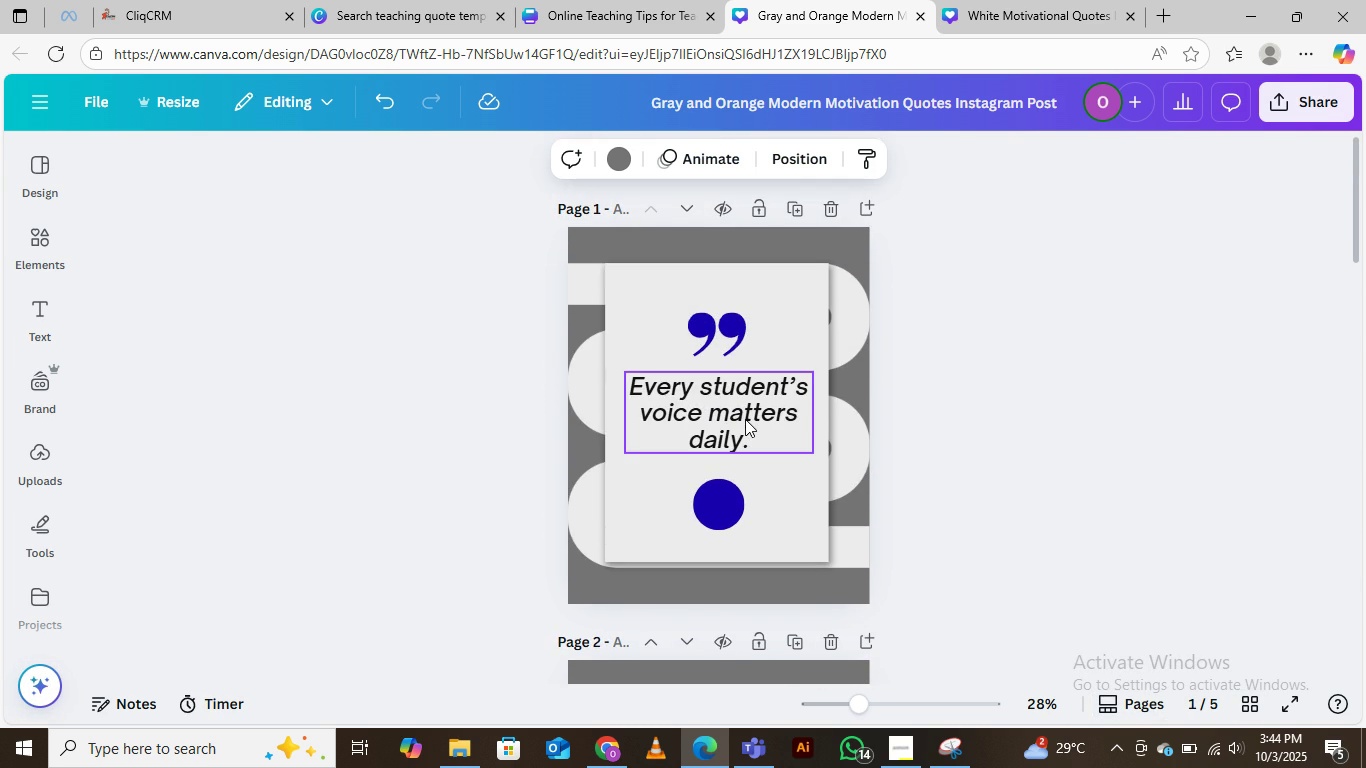 
scroll: coordinate [745, 419], scroll_direction: down, amount: 5.0
 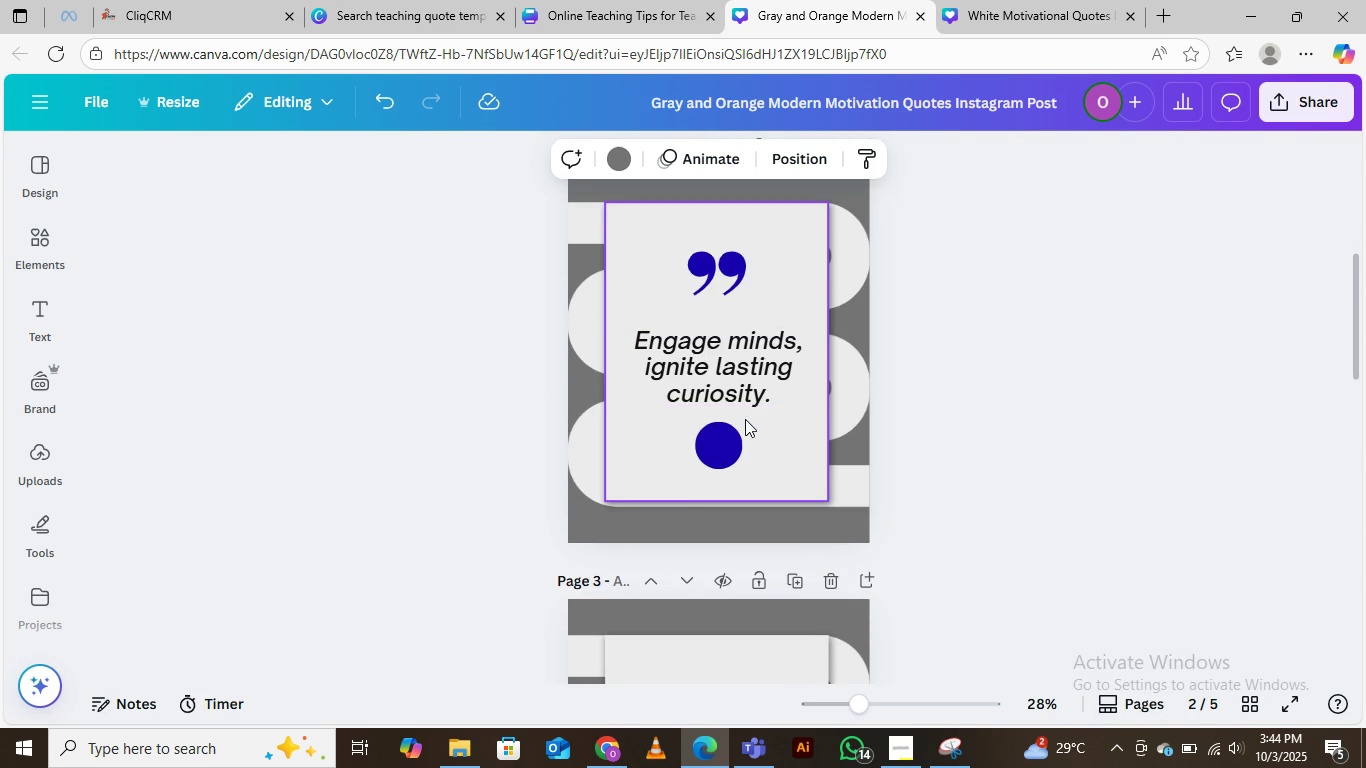 
scroll: coordinate [745, 419], scroll_direction: up, amount: 5.0
 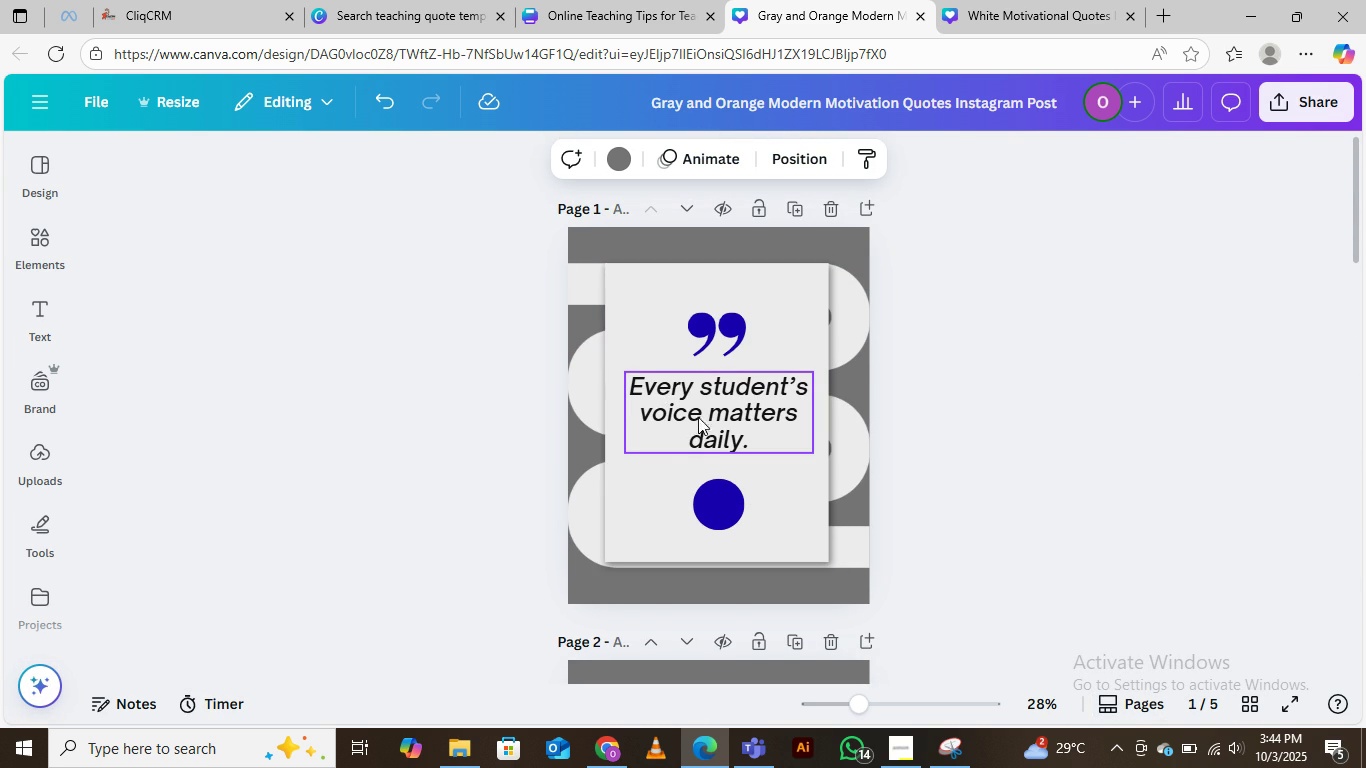 
wait(7.6)
 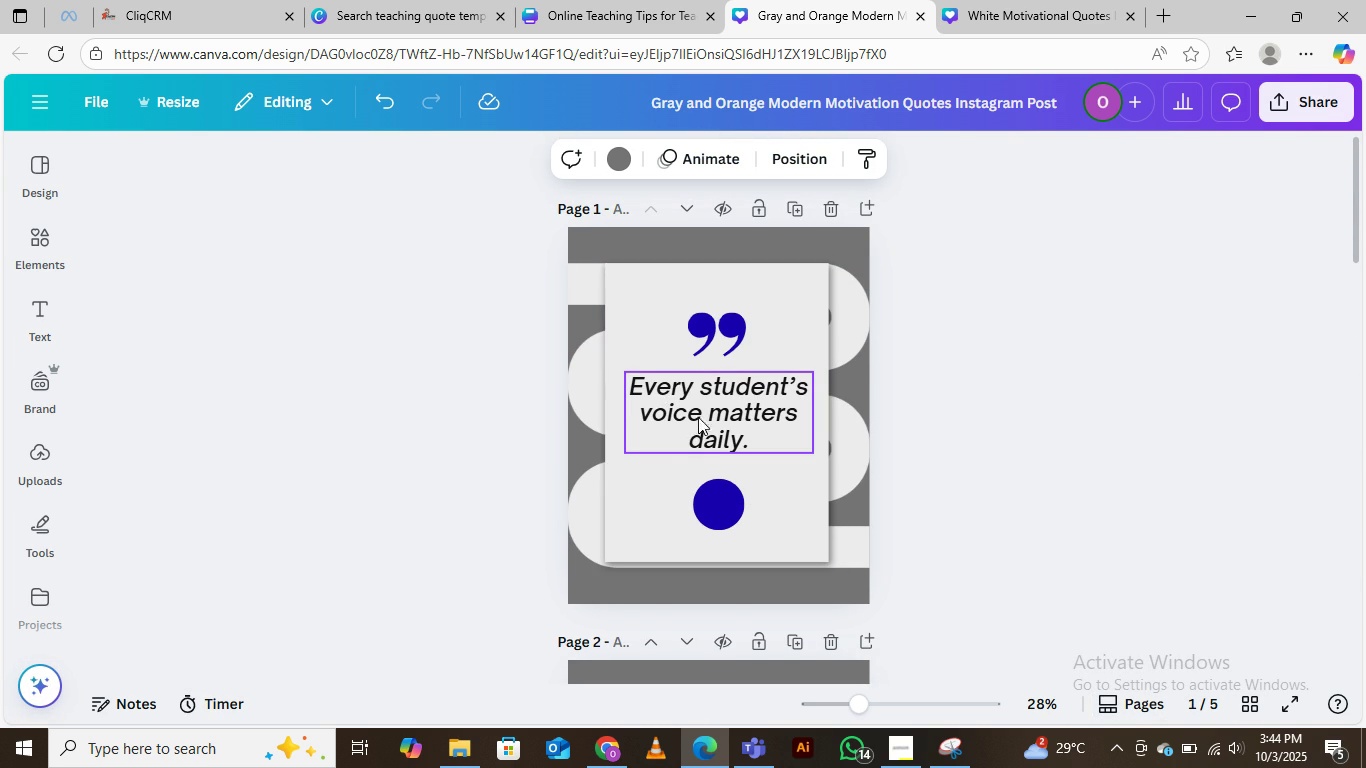 
scroll: coordinate [786, 400], scroll_direction: down, amount: 10.0
 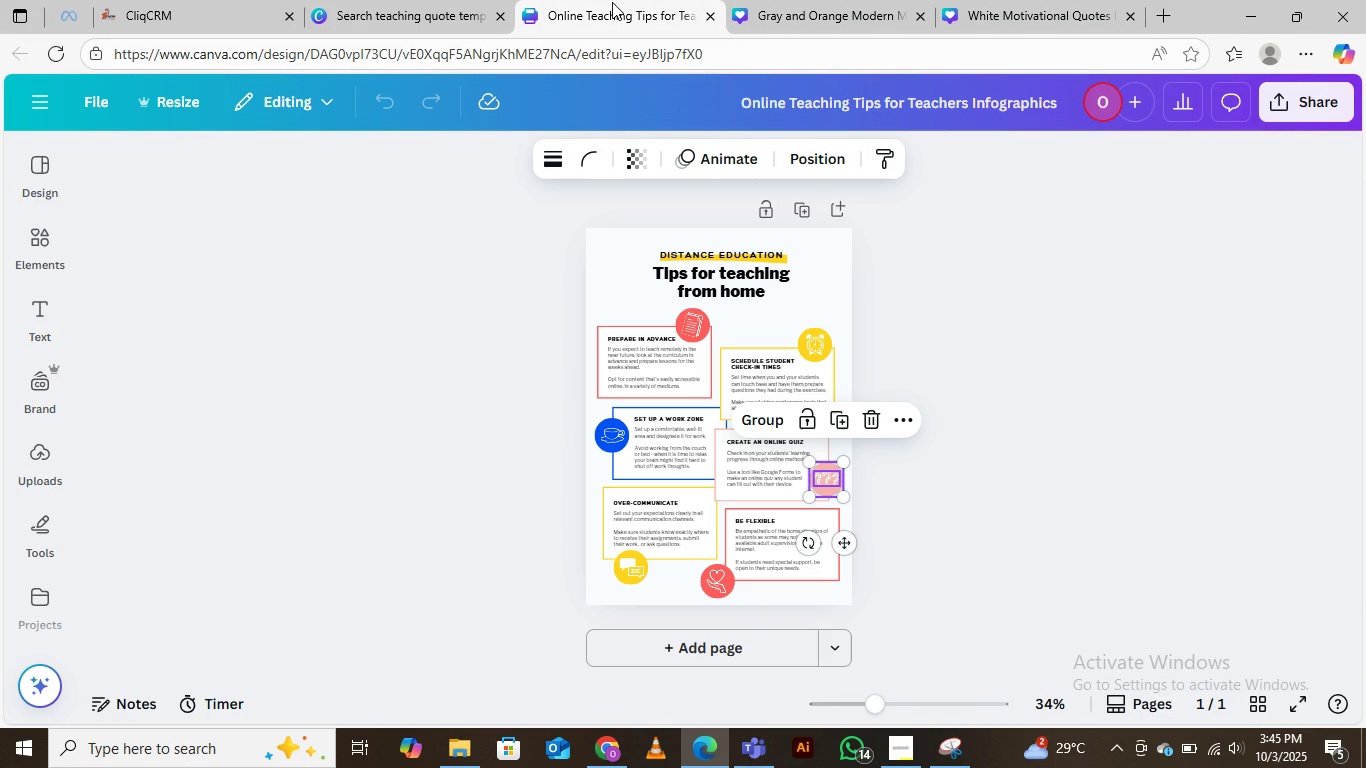 
left_click([612, 2])
 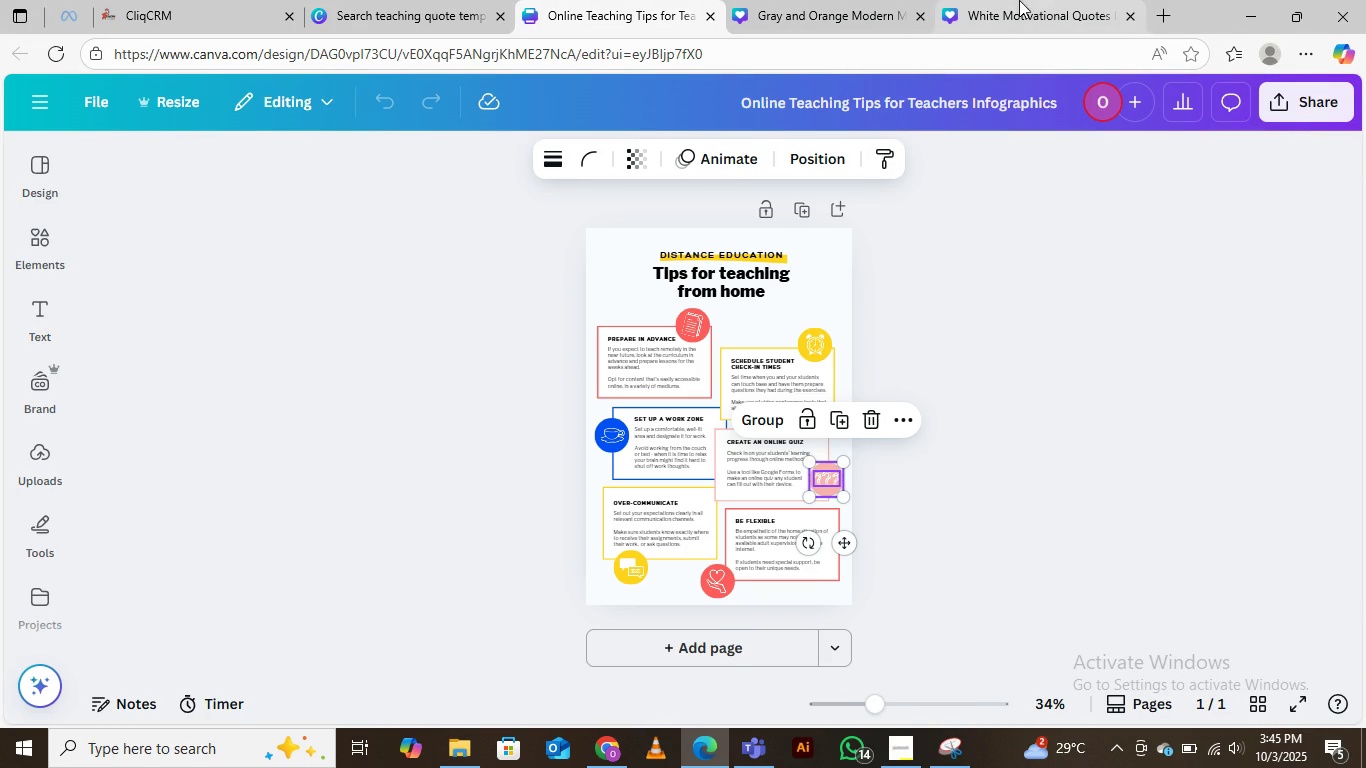 
left_click([1038, 8])
 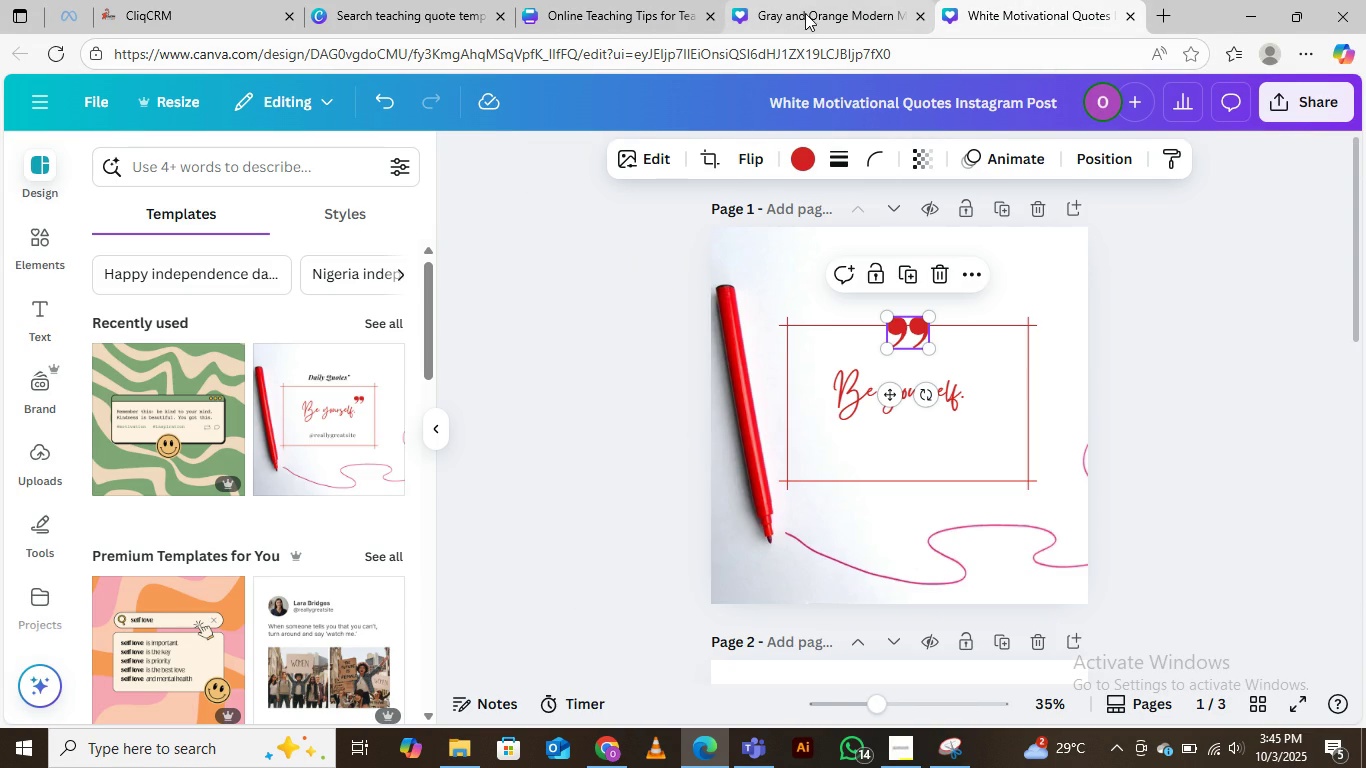 
left_click([807, 10])
 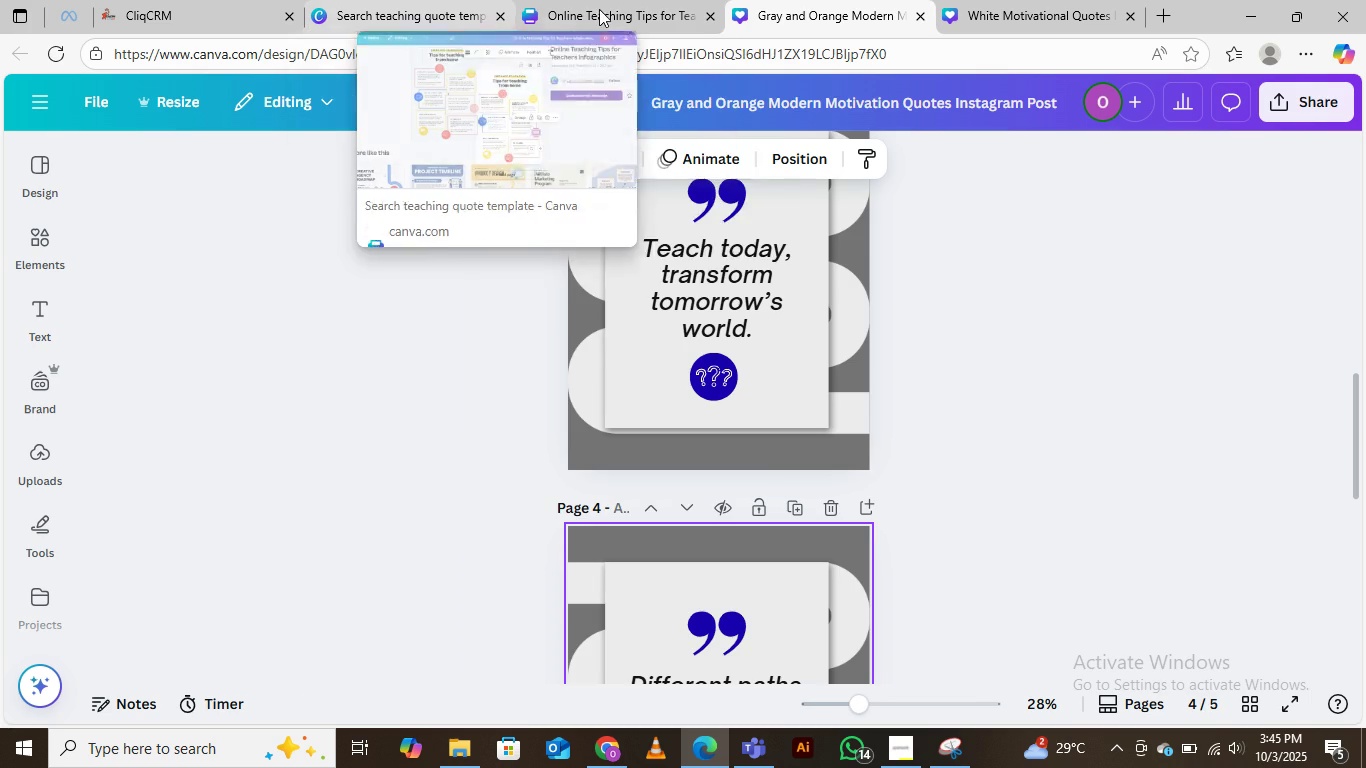 
left_click([605, 1])
 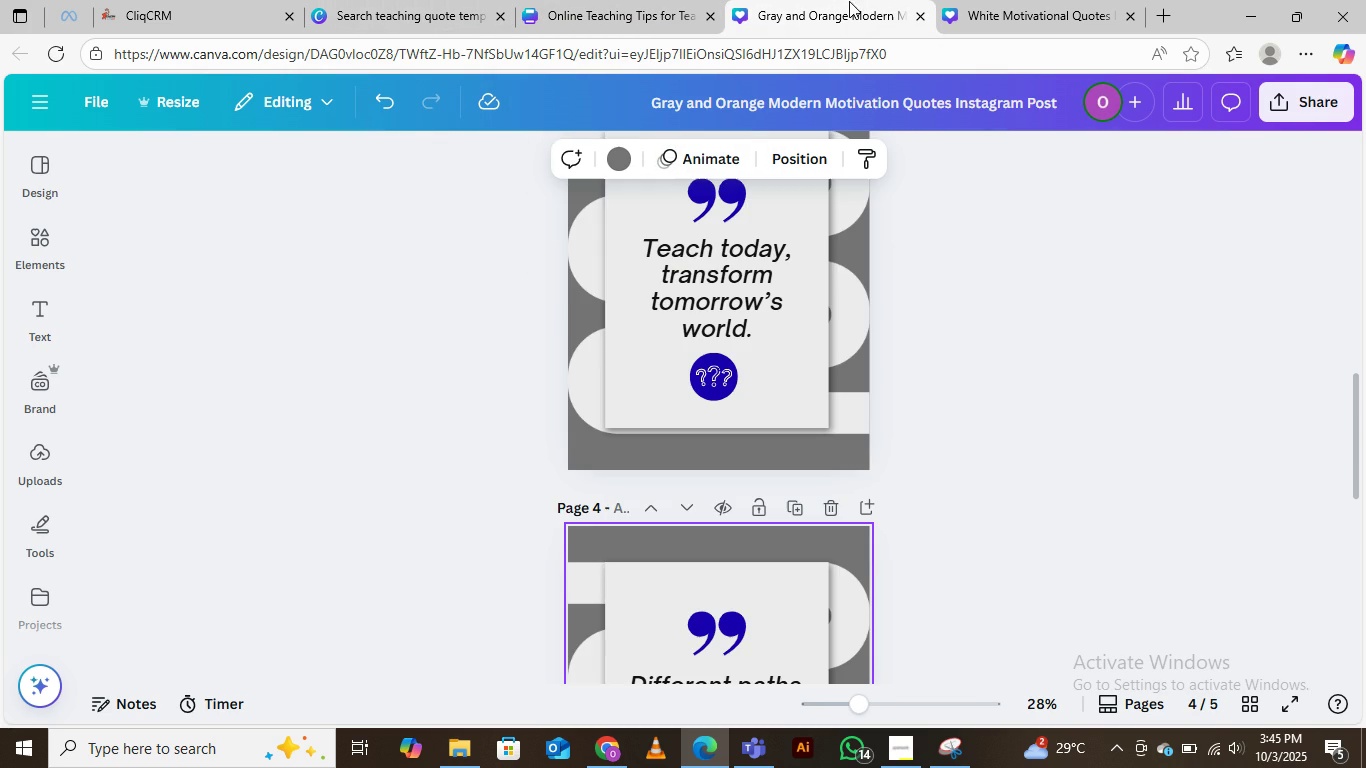 
left_click([849, 1])
 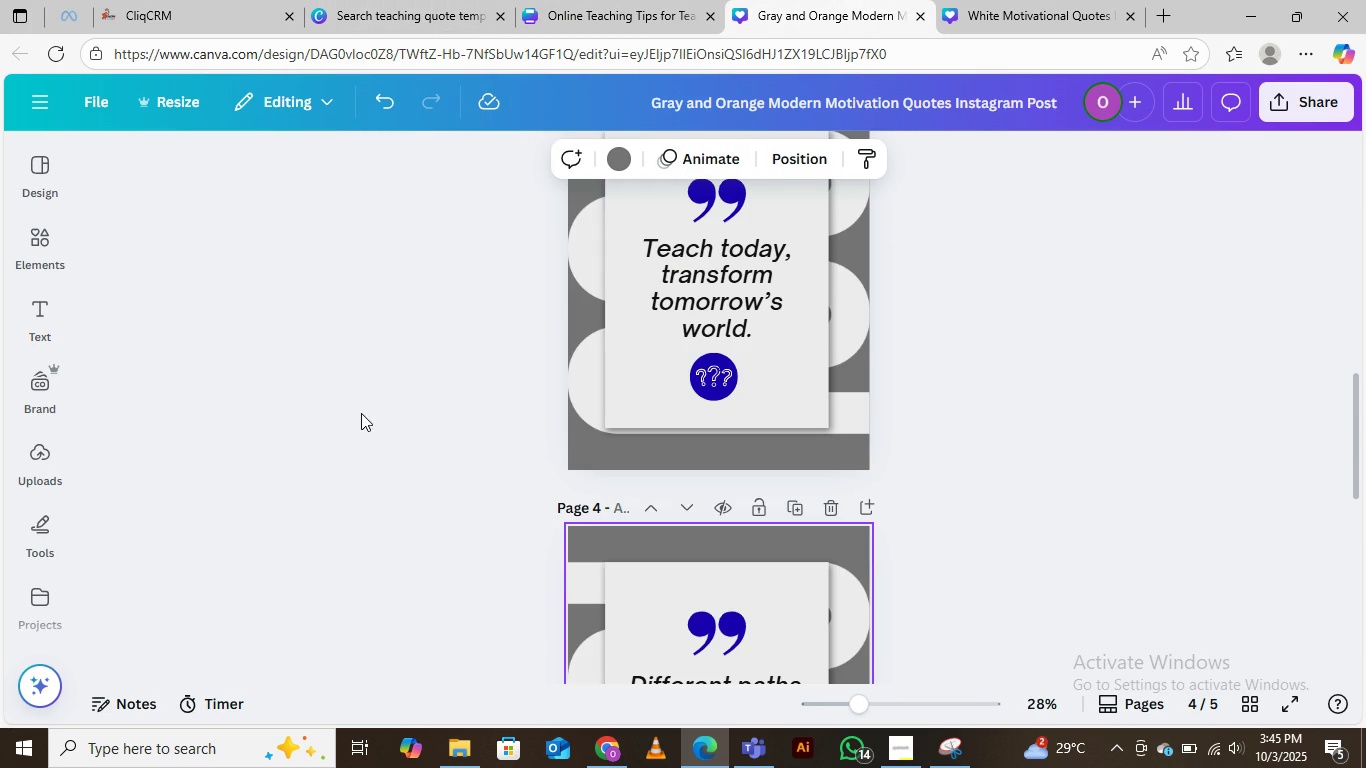 
scroll: coordinate [357, 390], scroll_direction: up, amount: 8.0
 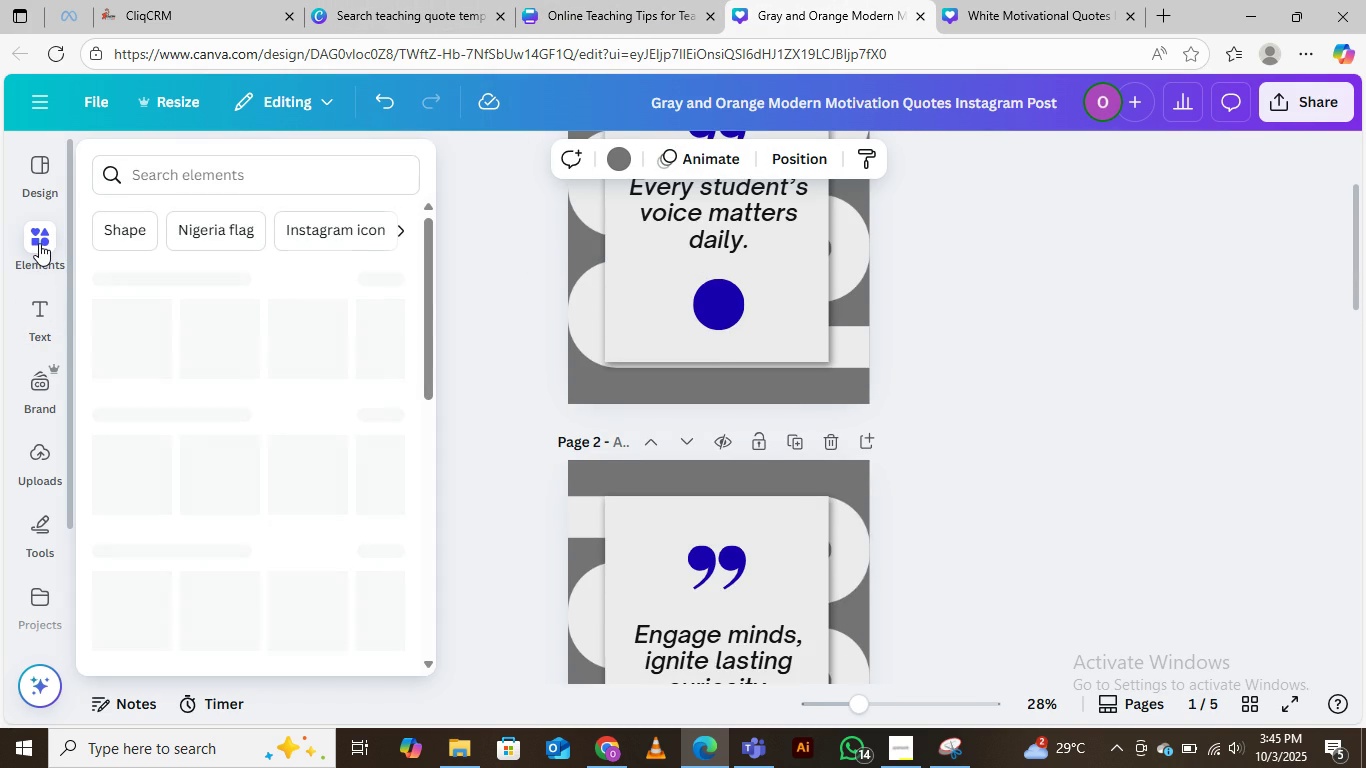 
left_click([39, 243])
 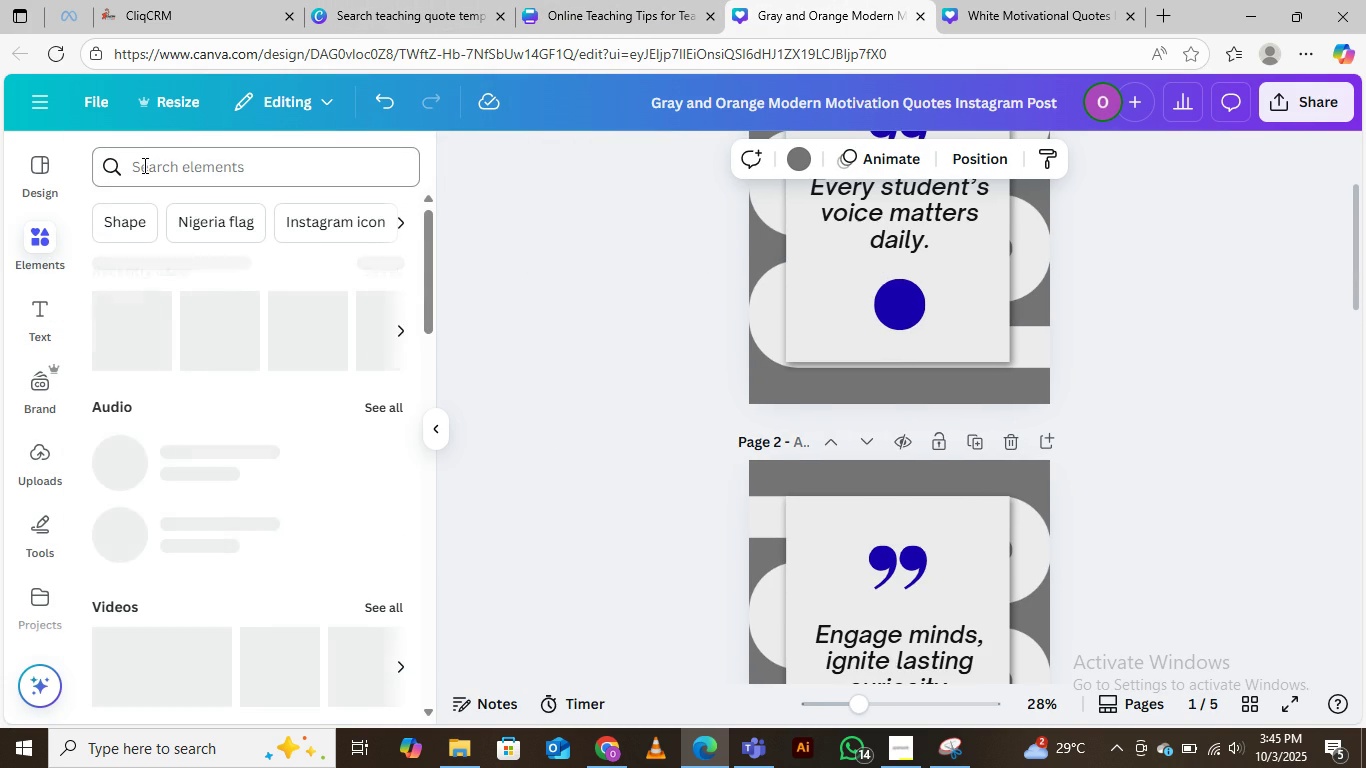 
left_click([143, 165])
 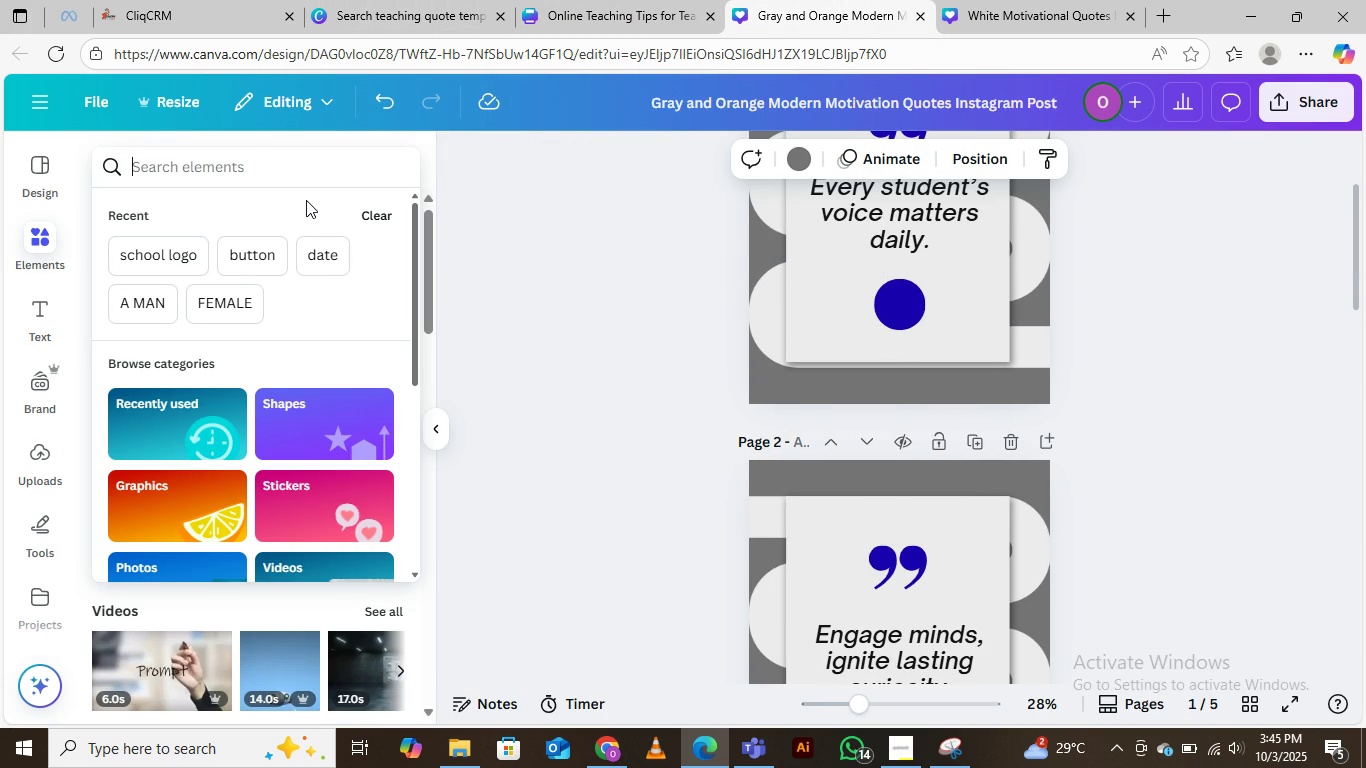 
type(teacher)
 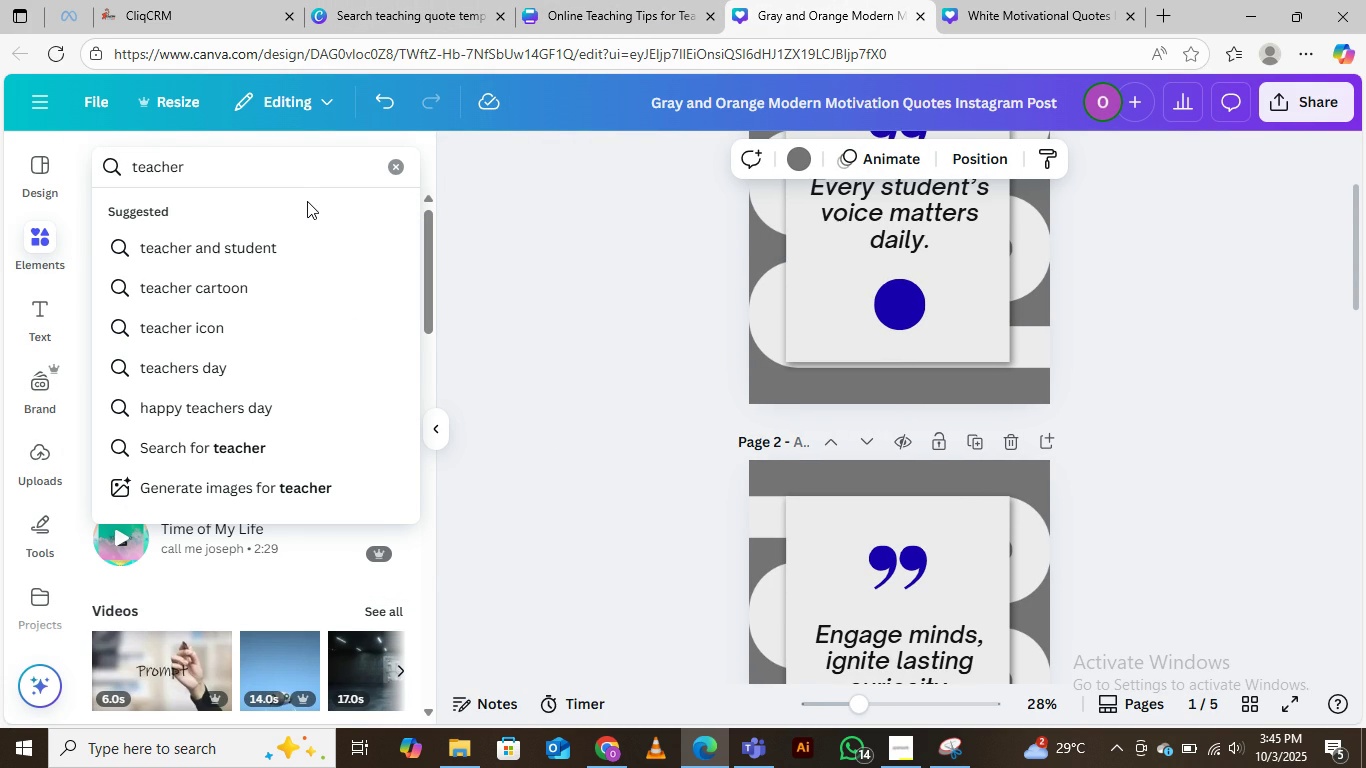 
type(s icon)
 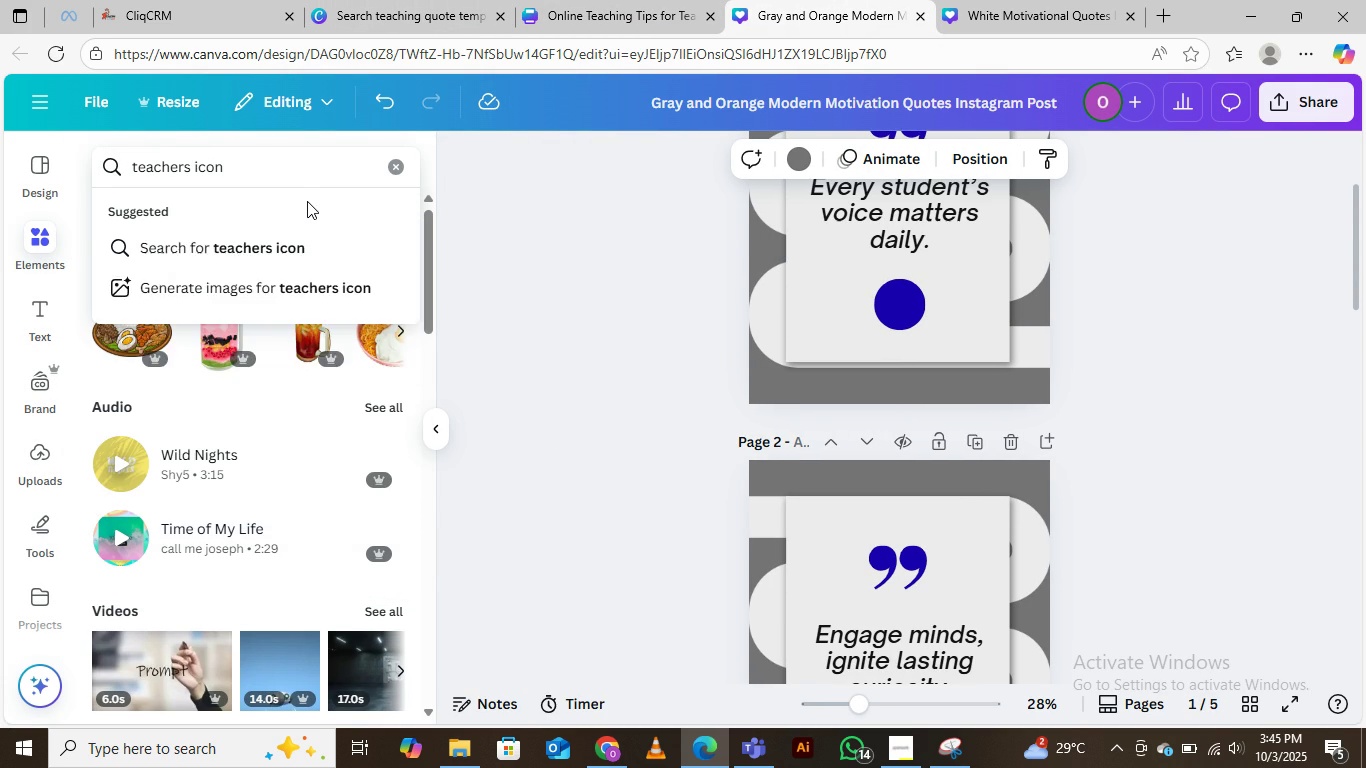 
key(Enter)
 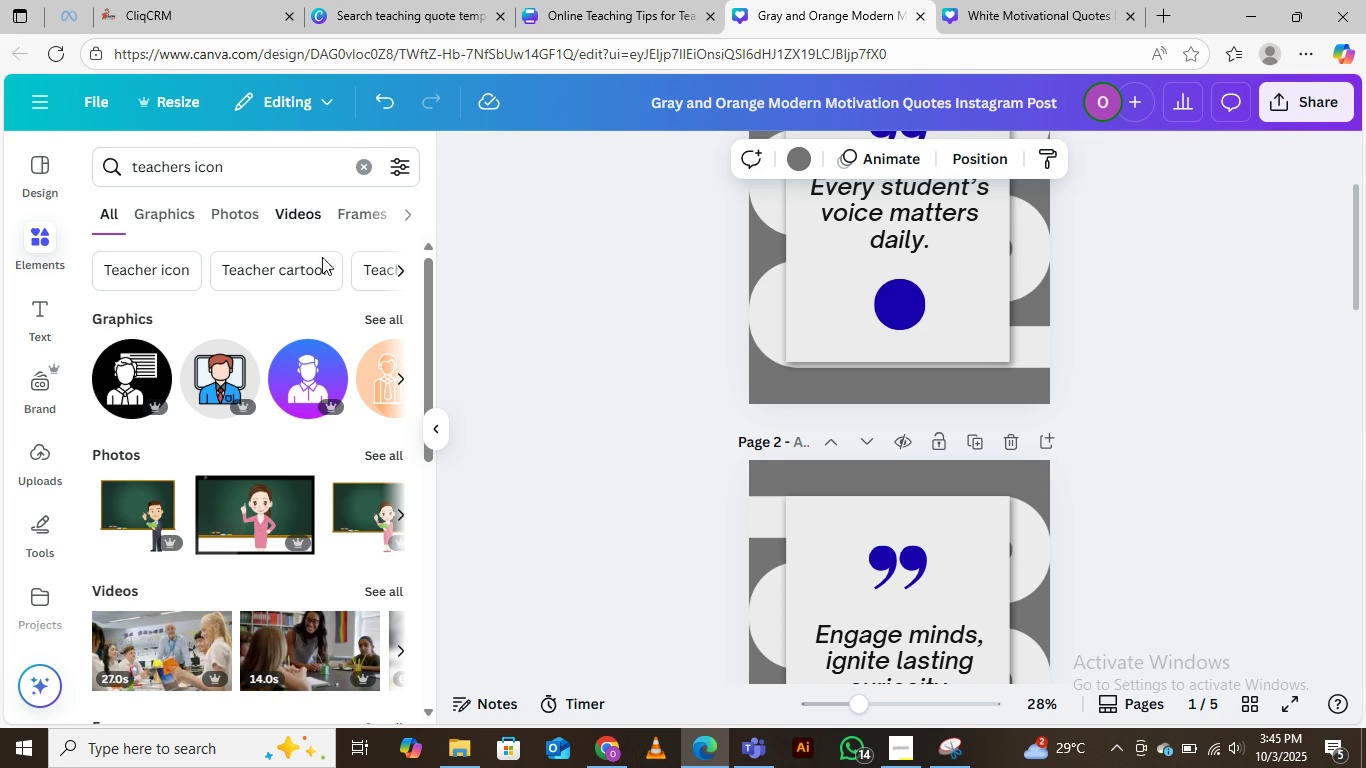 
wait(9.6)
 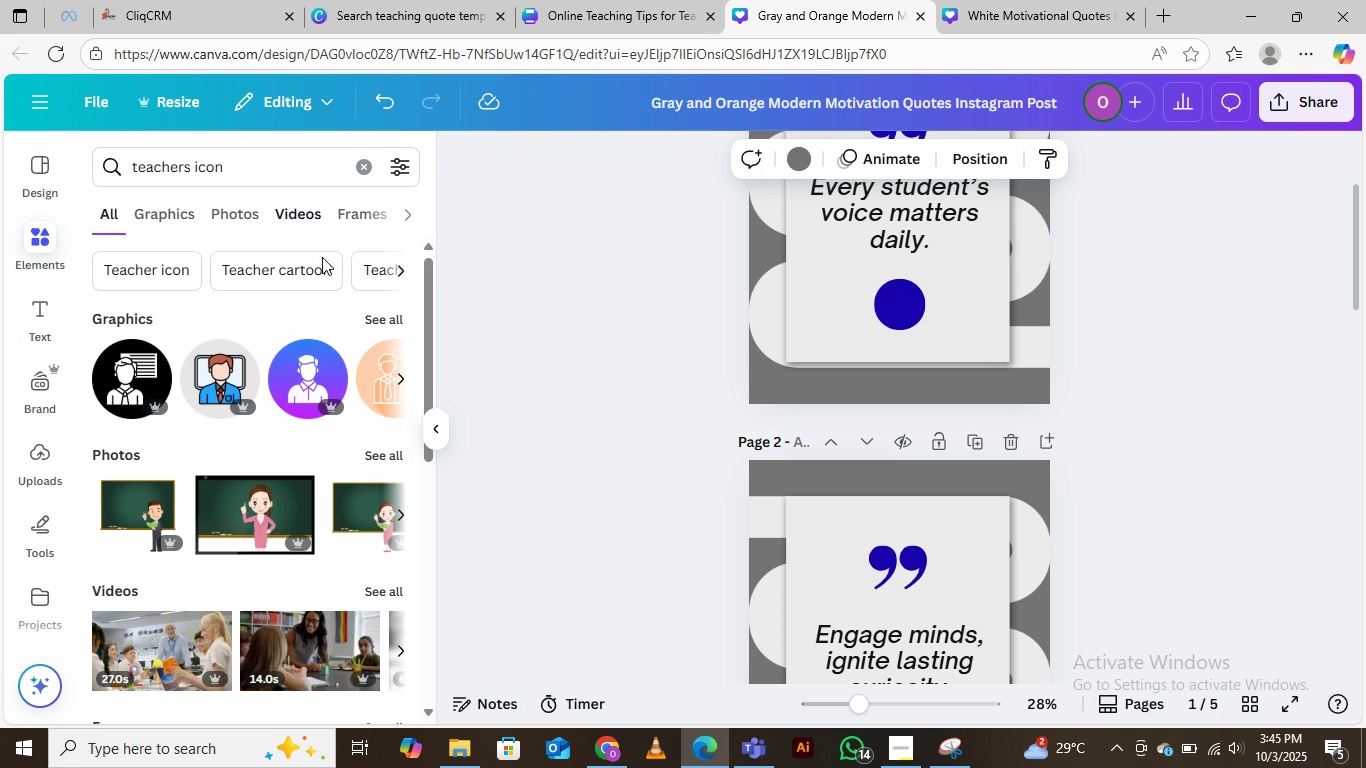 
left_click([144, 208])
 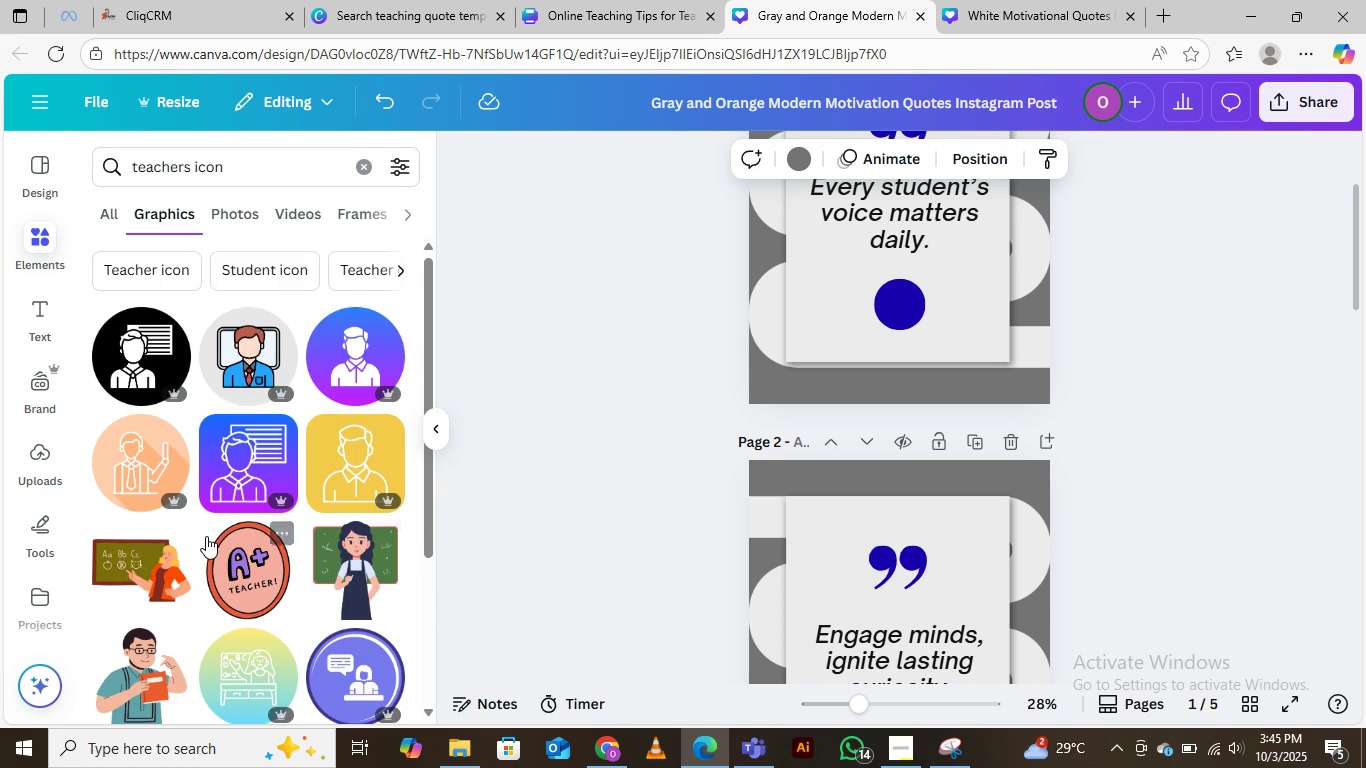 
scroll: coordinate [206, 536], scroll_direction: down, amount: 7.0
 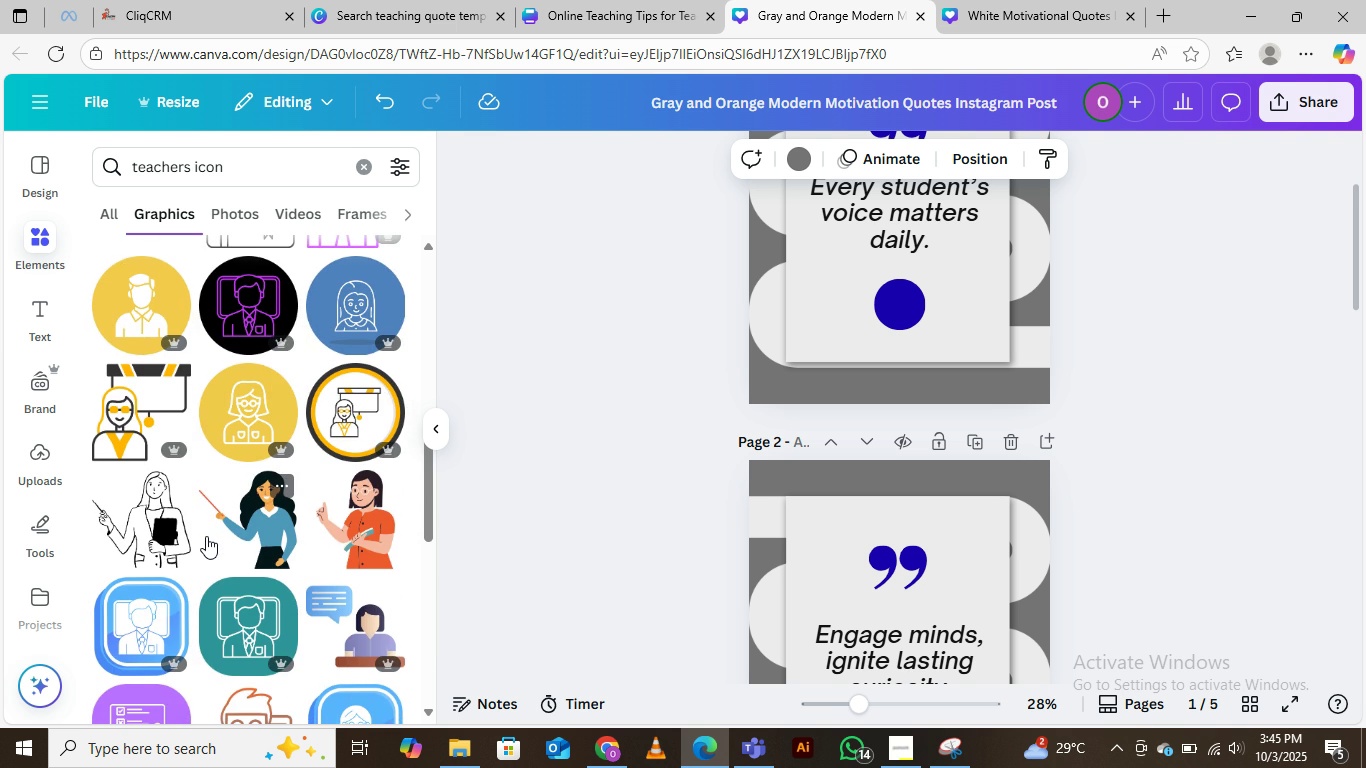 
scroll: coordinate [206, 536], scroll_direction: up, amount: 4.0
 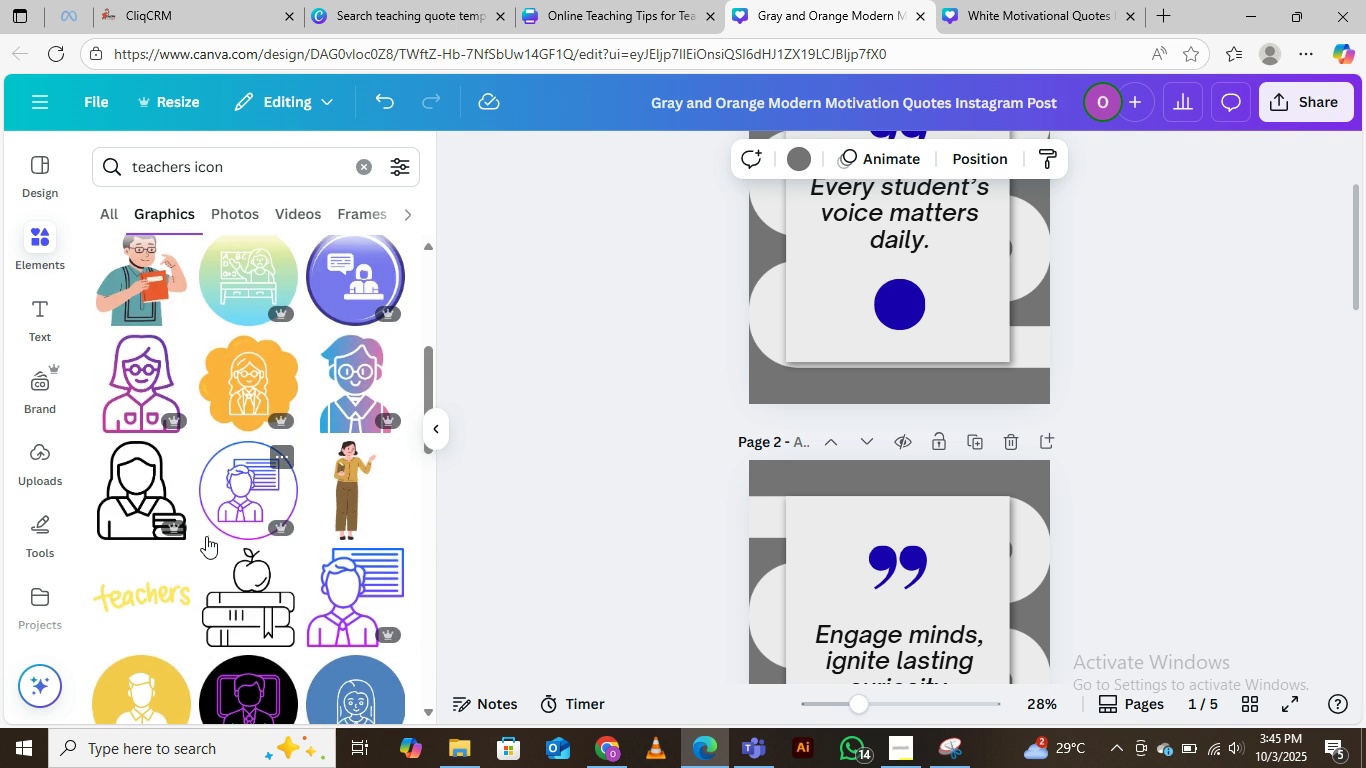 
scroll: coordinate [206, 536], scroll_direction: down, amount: 11.0
 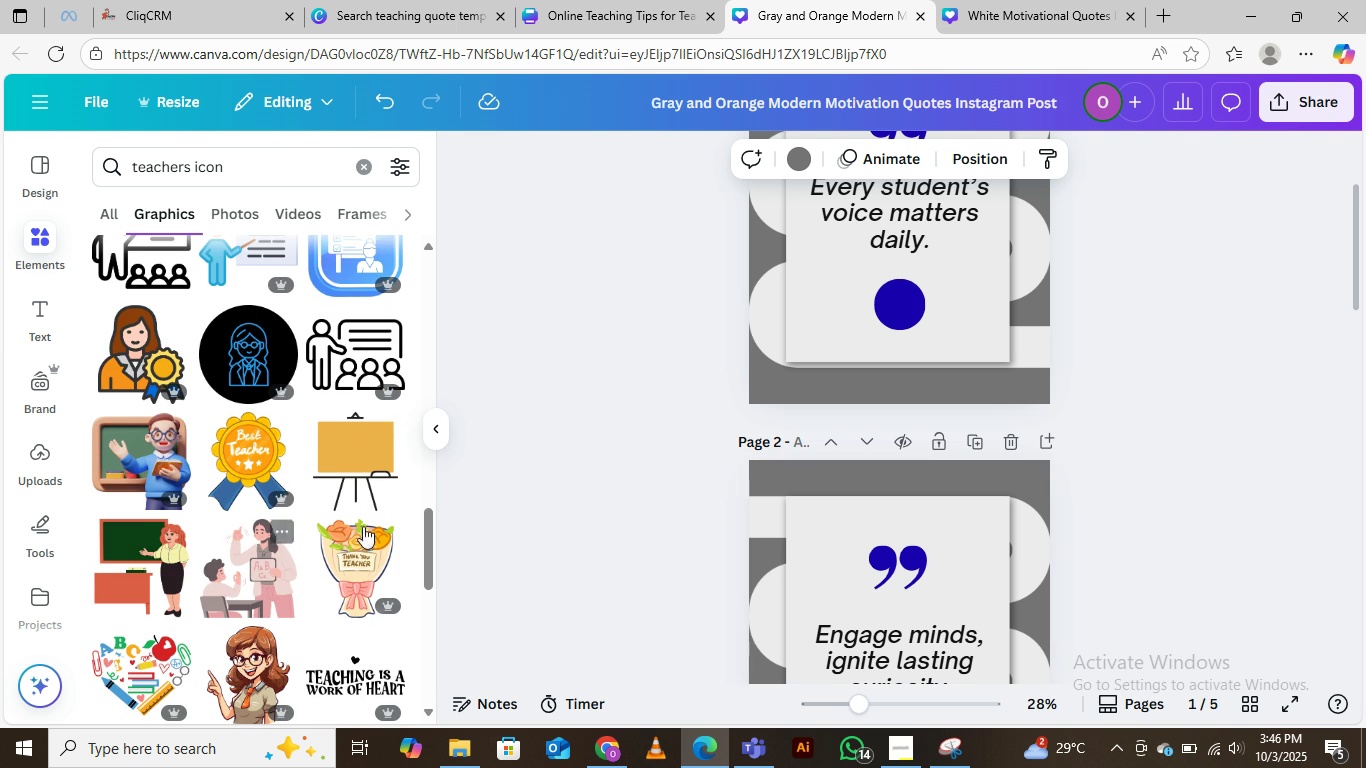 
wait(7.05)
 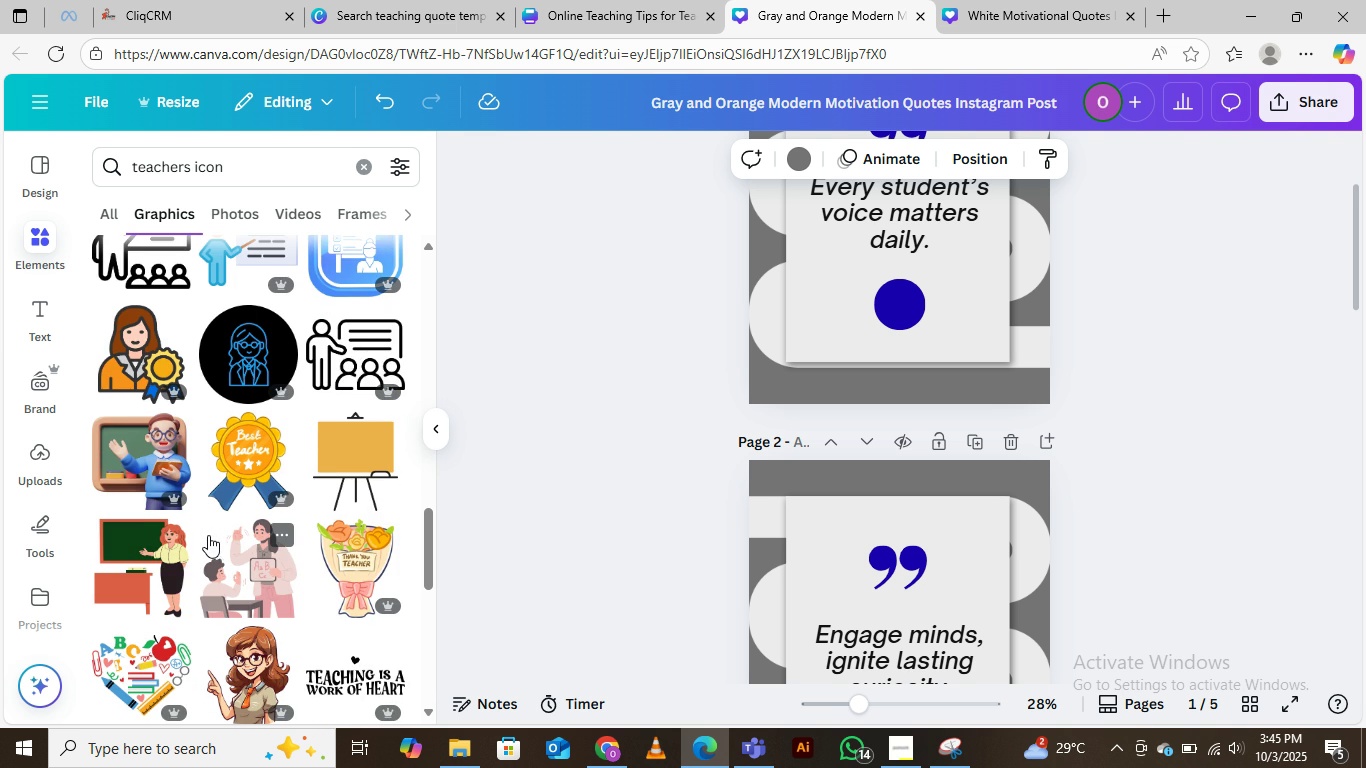 
scroll: coordinate [213, 548], scroll_direction: down, amount: 2.0
 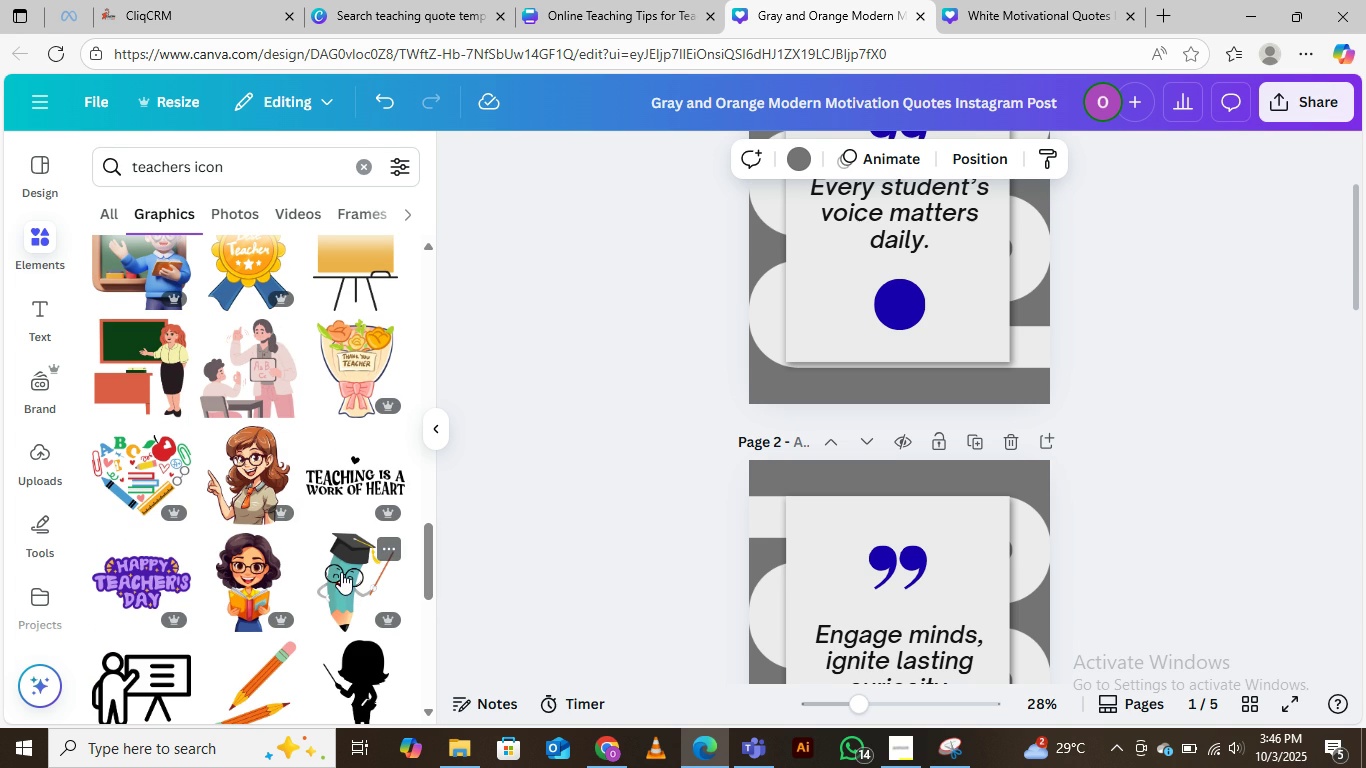 
scroll: coordinate [906, 476], scroll_direction: up, amount: 1.0
 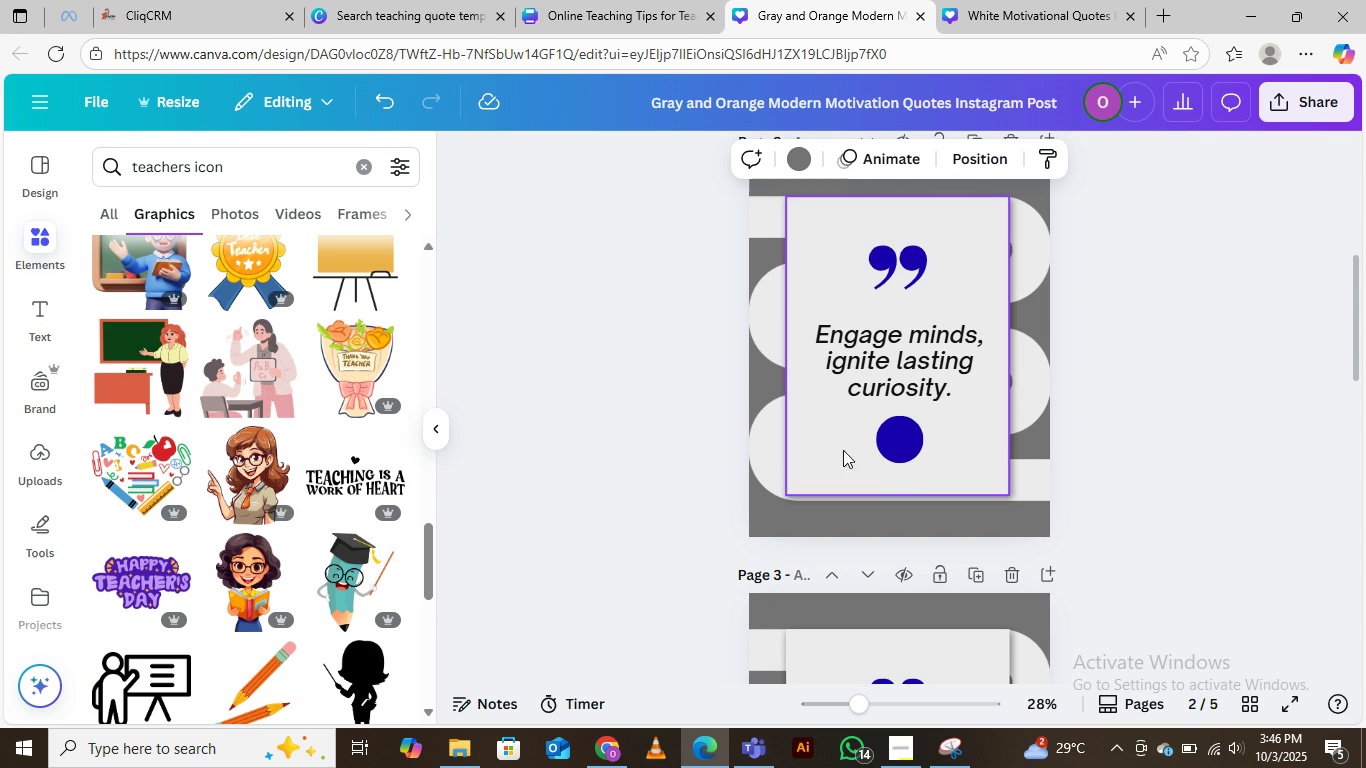 
mouse_move([377, 563])